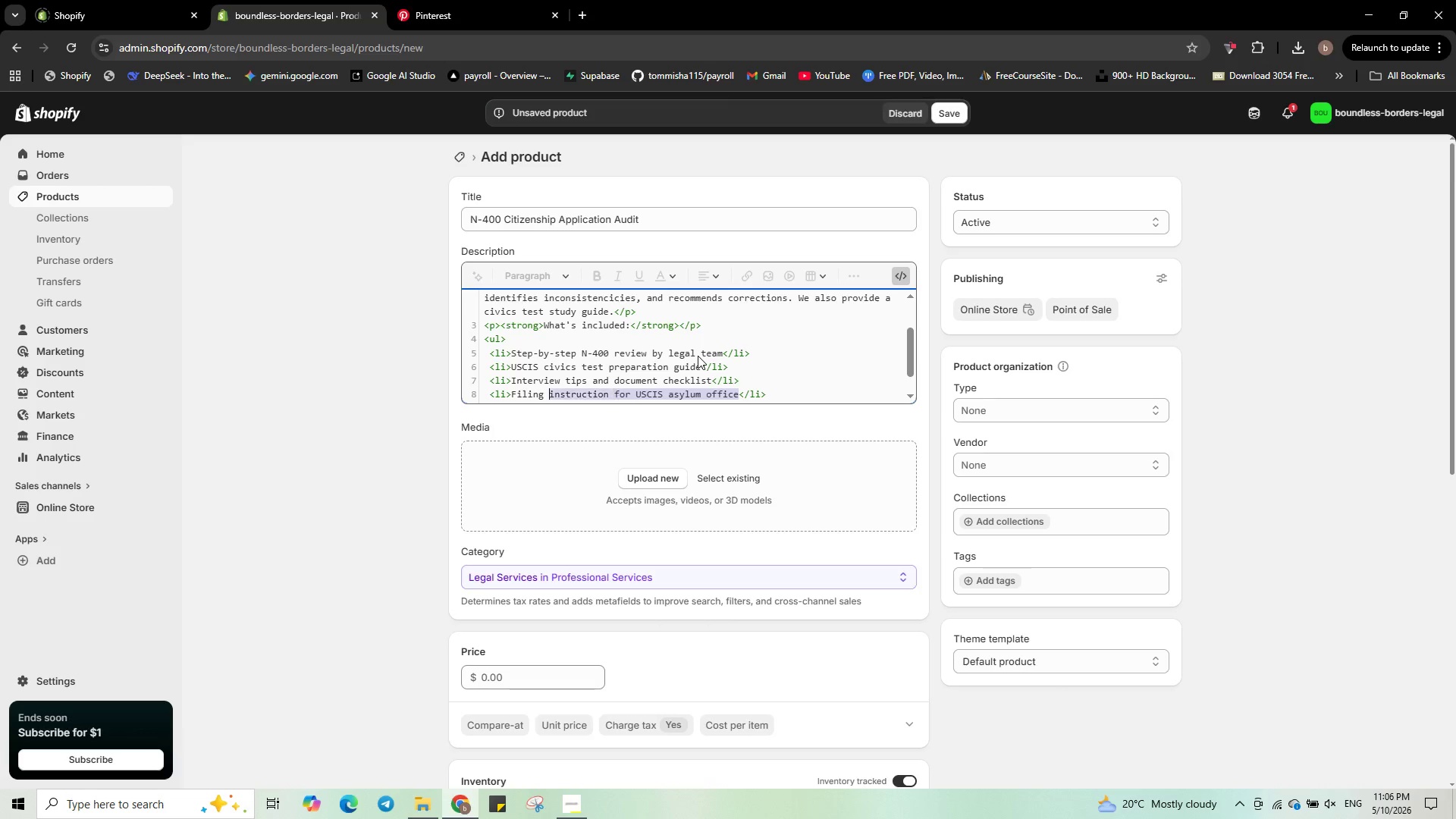 
key(Control+Shift+ArrowLeft)
 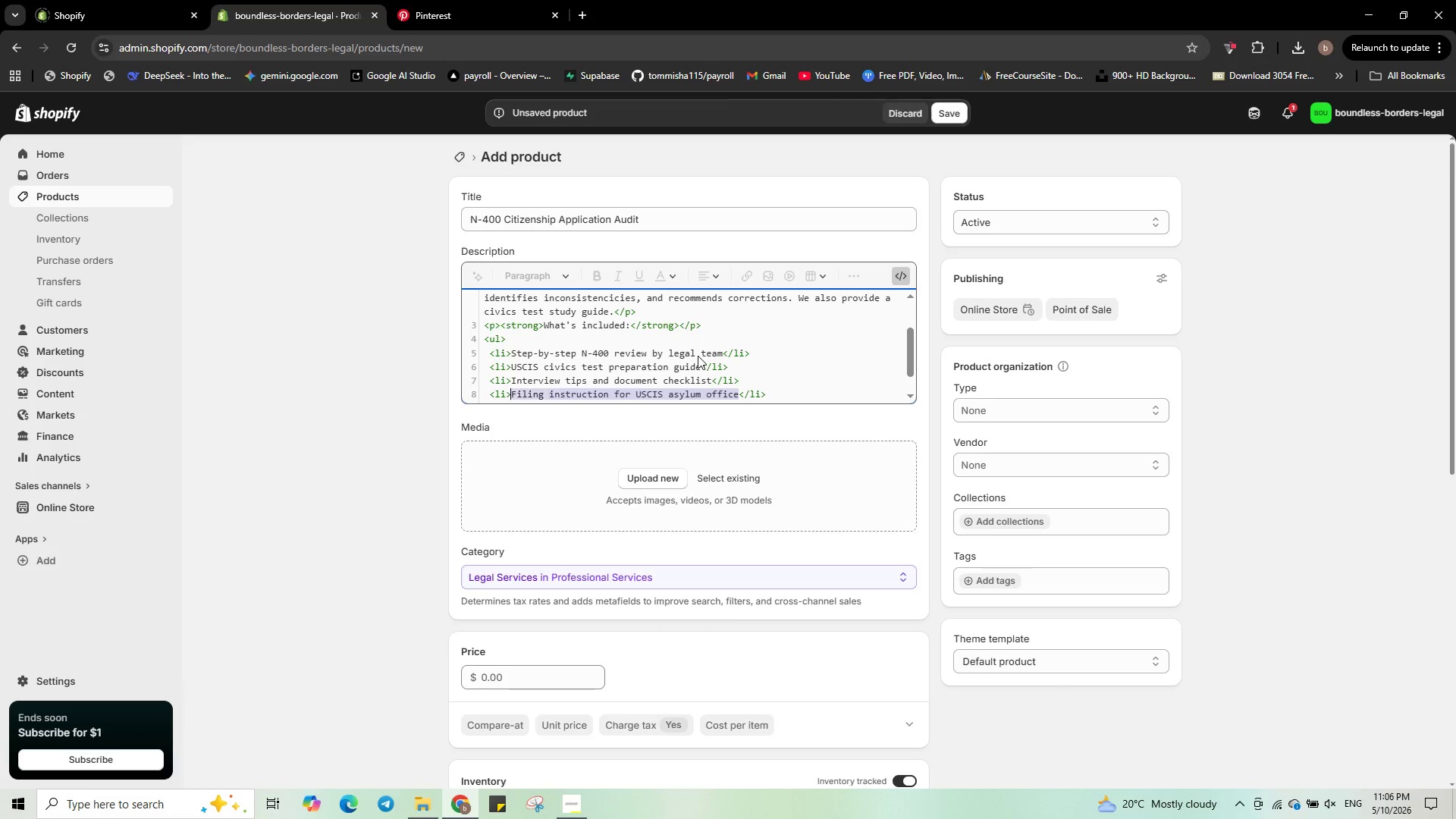 
key(Control+Shift+ArrowLeft)
 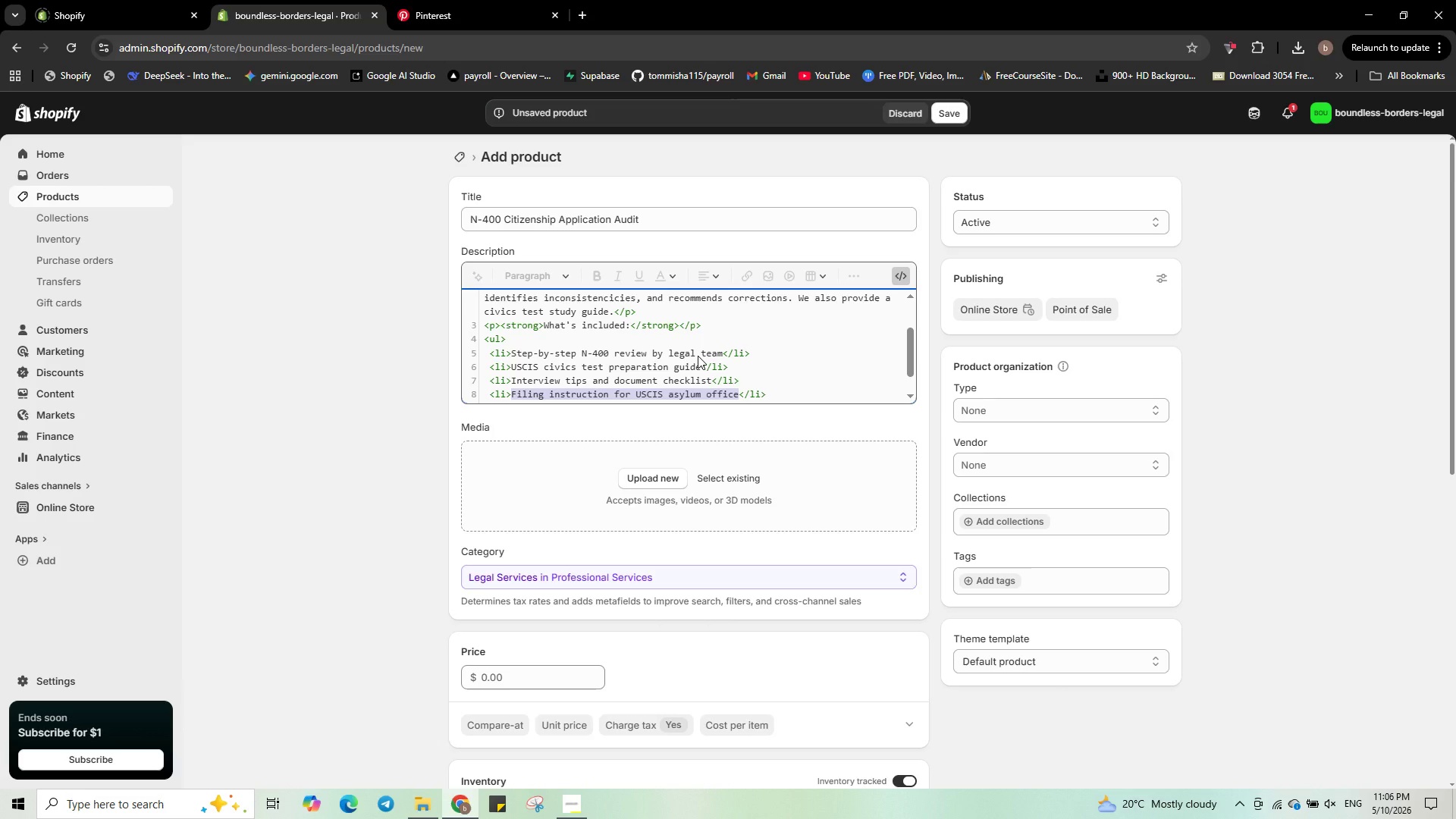 
type(Cover letter for submission)
 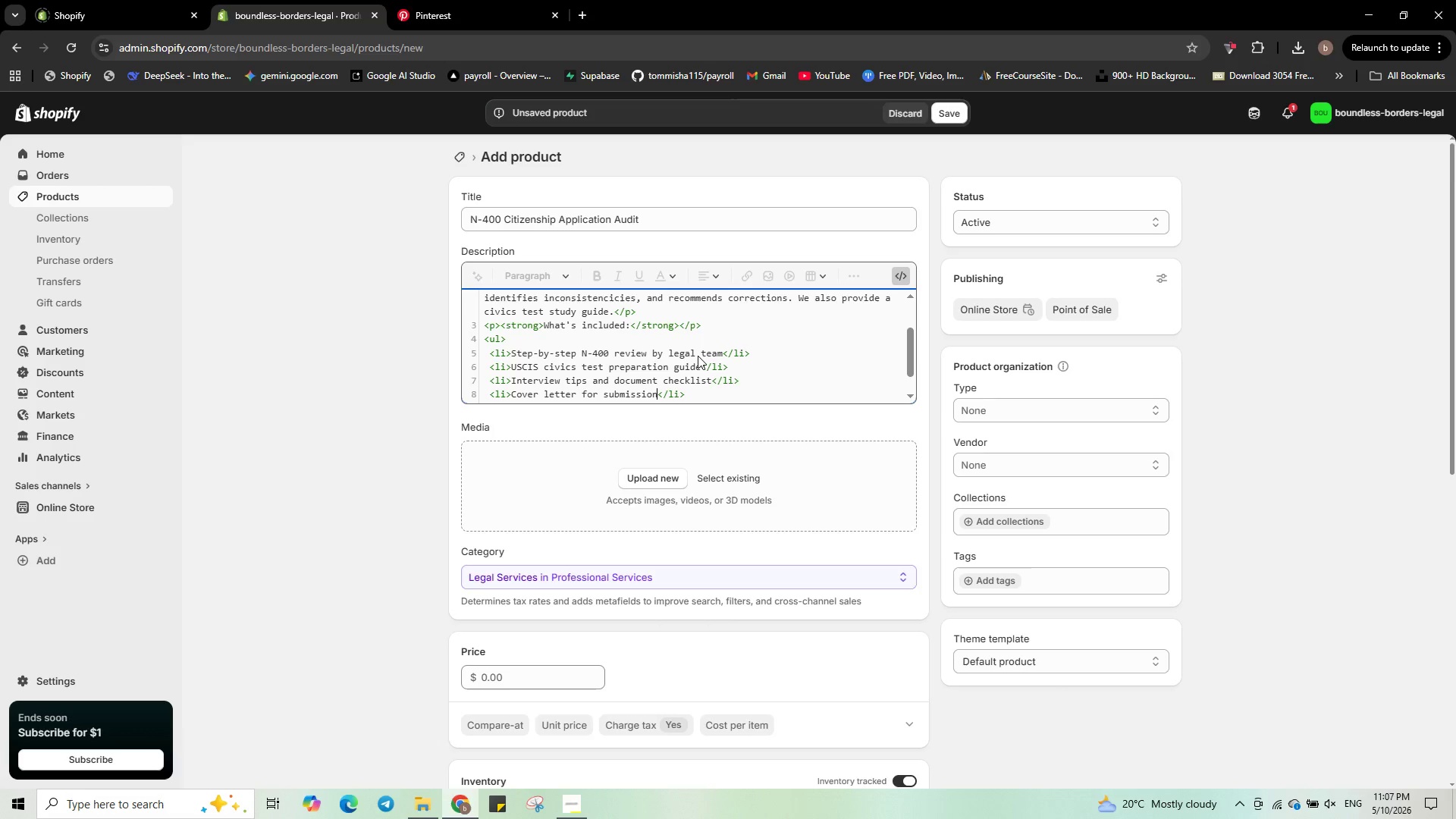 
key(ArrowDown)
 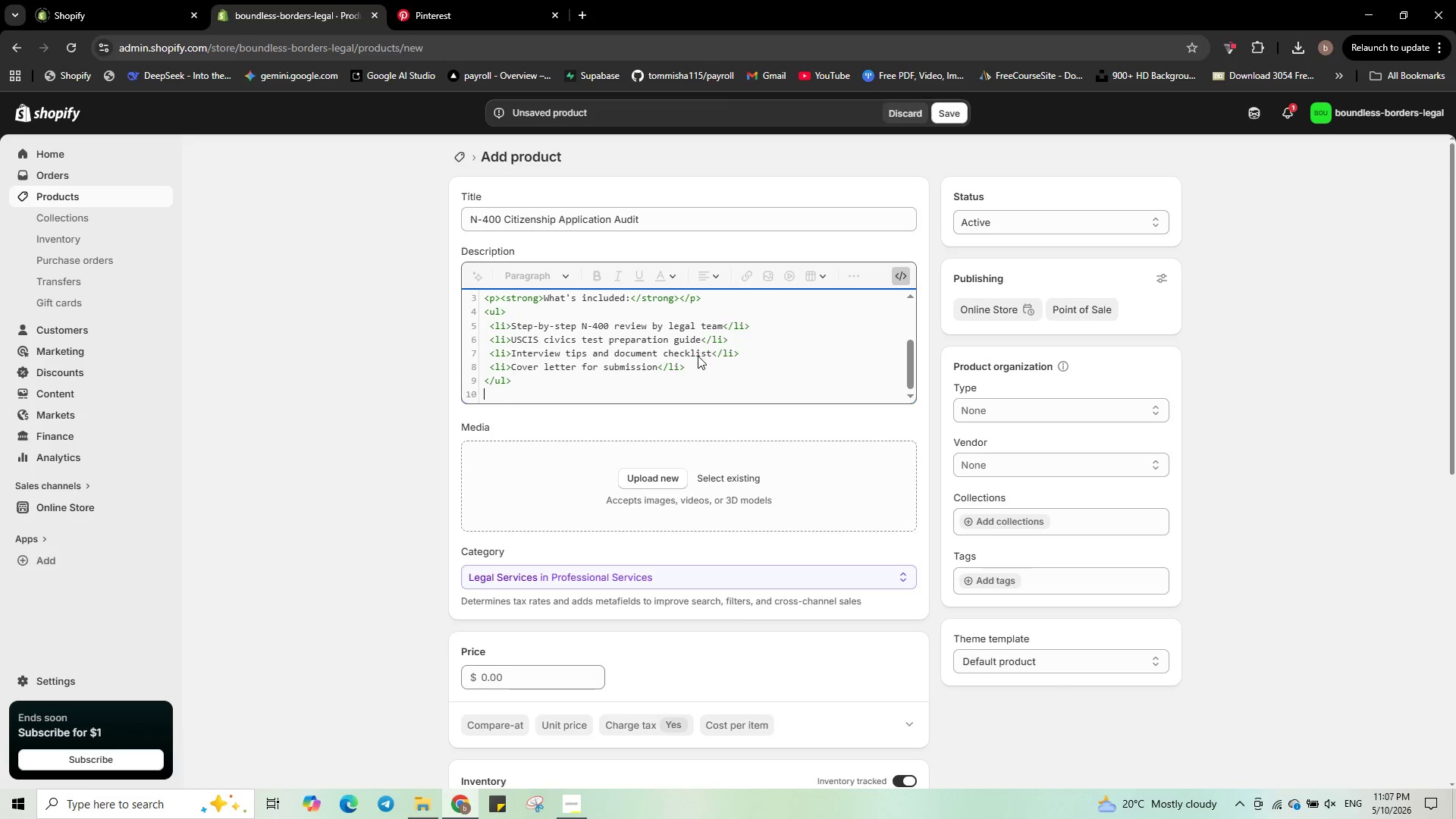 
key(ArrowDown)
 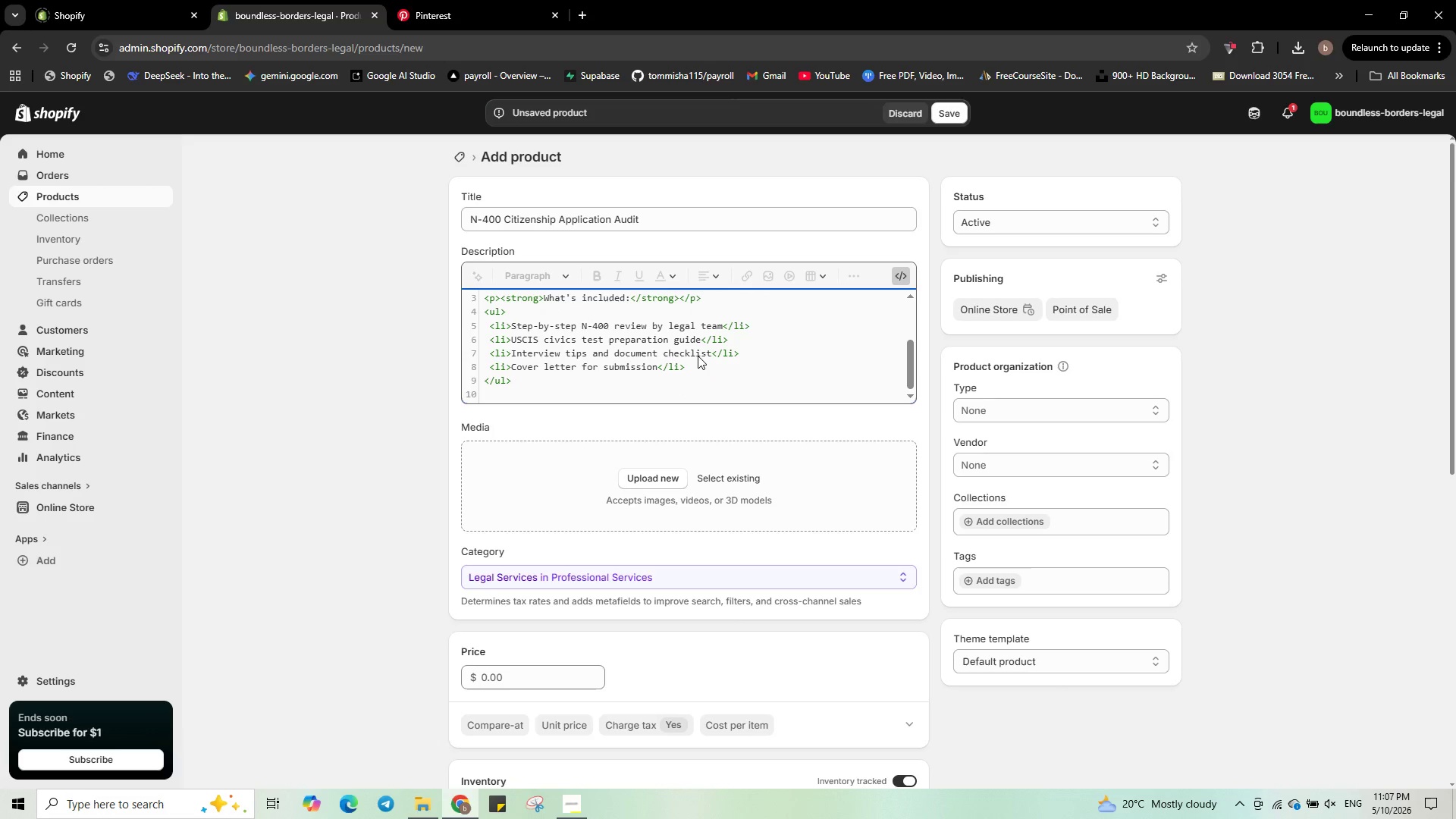 
key(ArrowDown)
 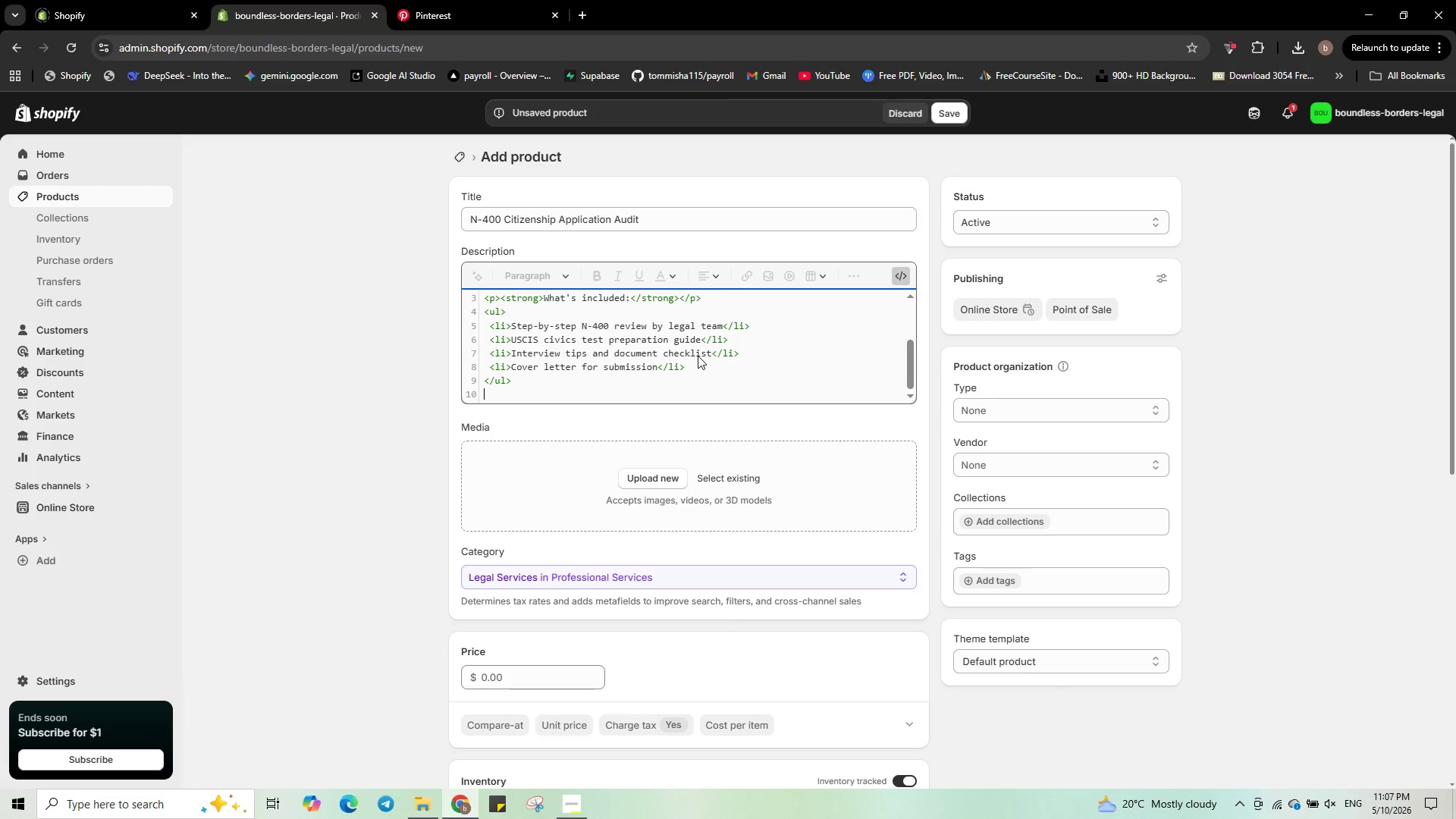 
key(ArrowDown)
 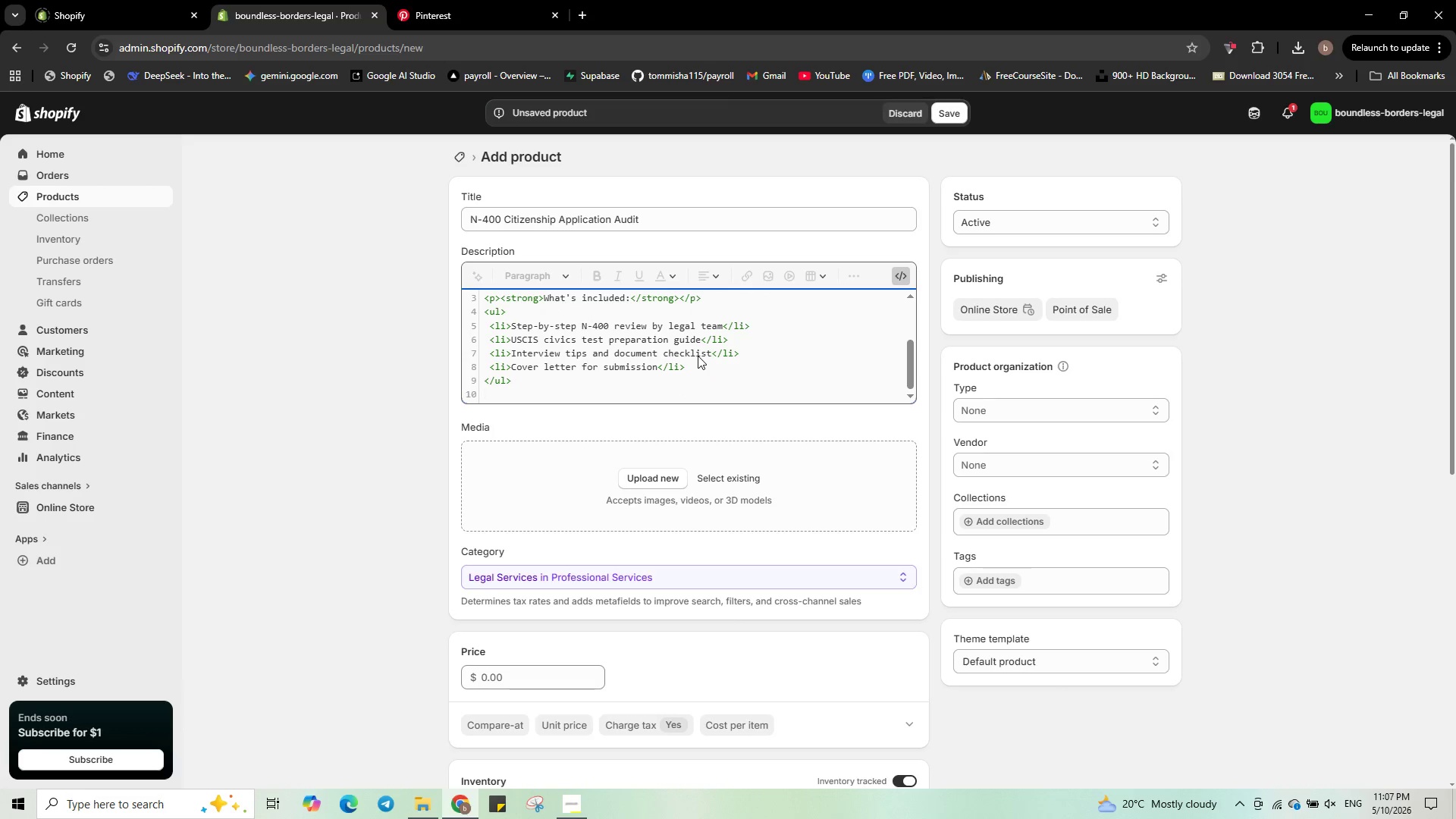 
key(ArrowDown)
 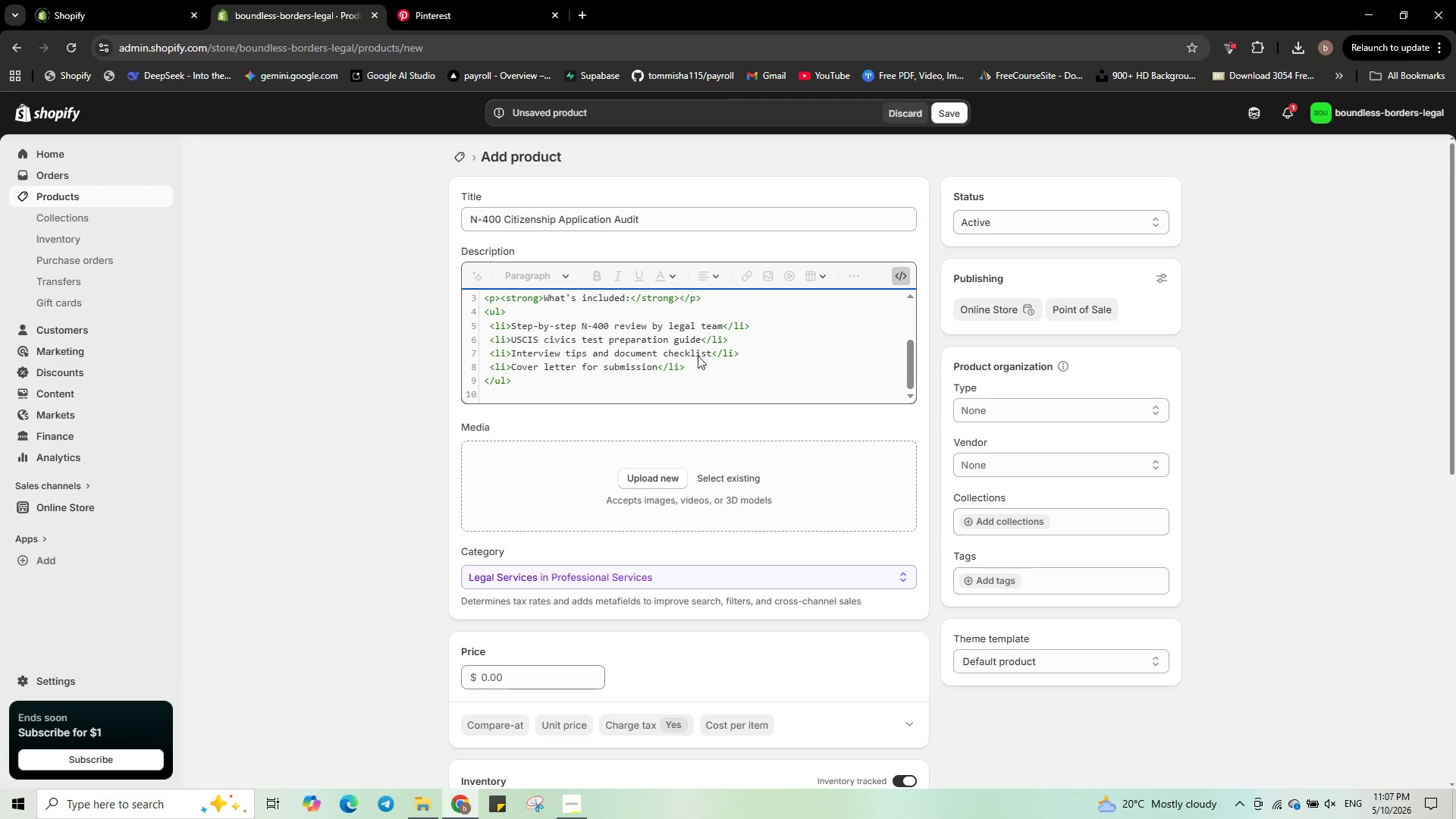 
key(ArrowDown)
 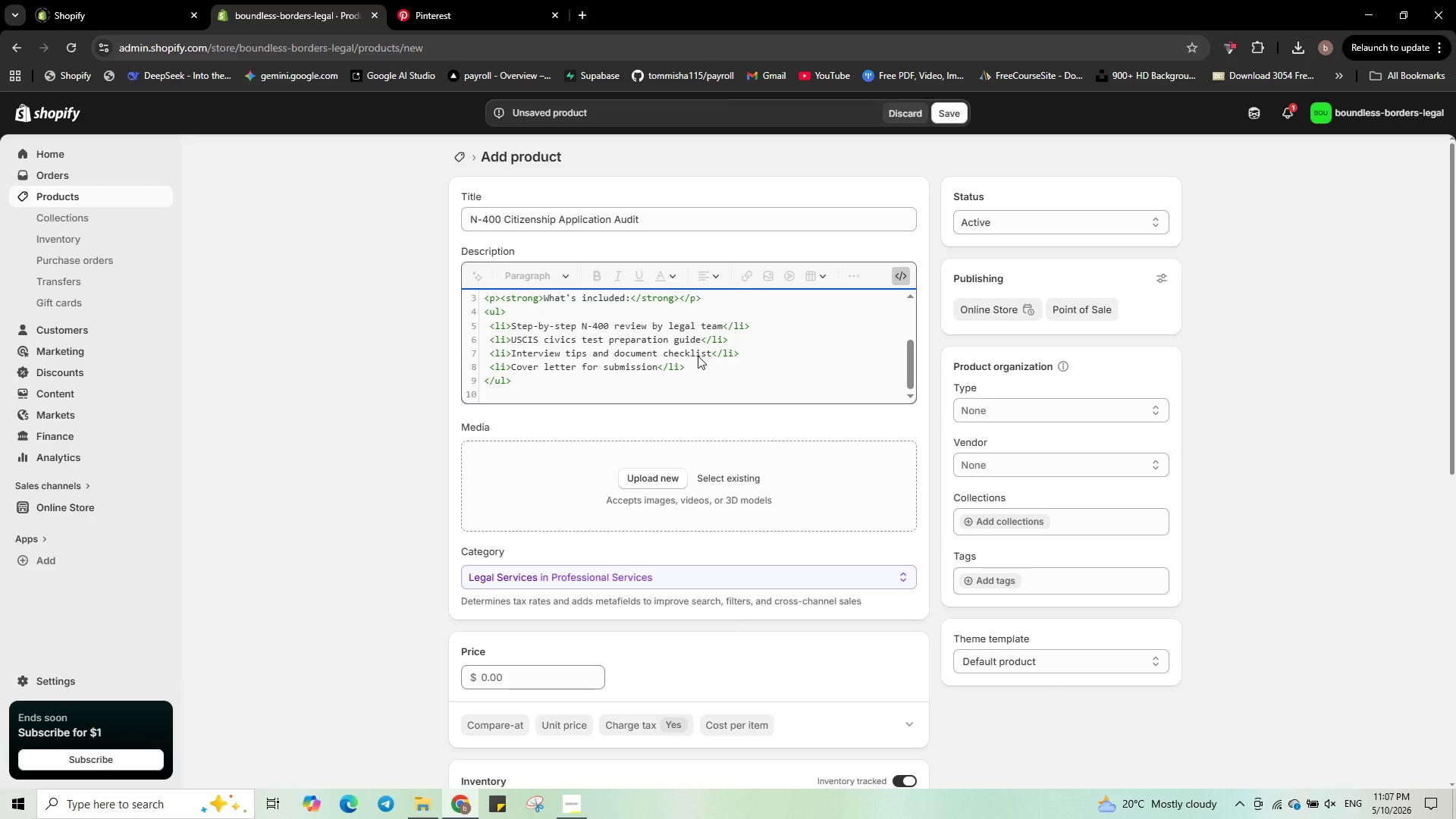 
key(ArrowDown)
 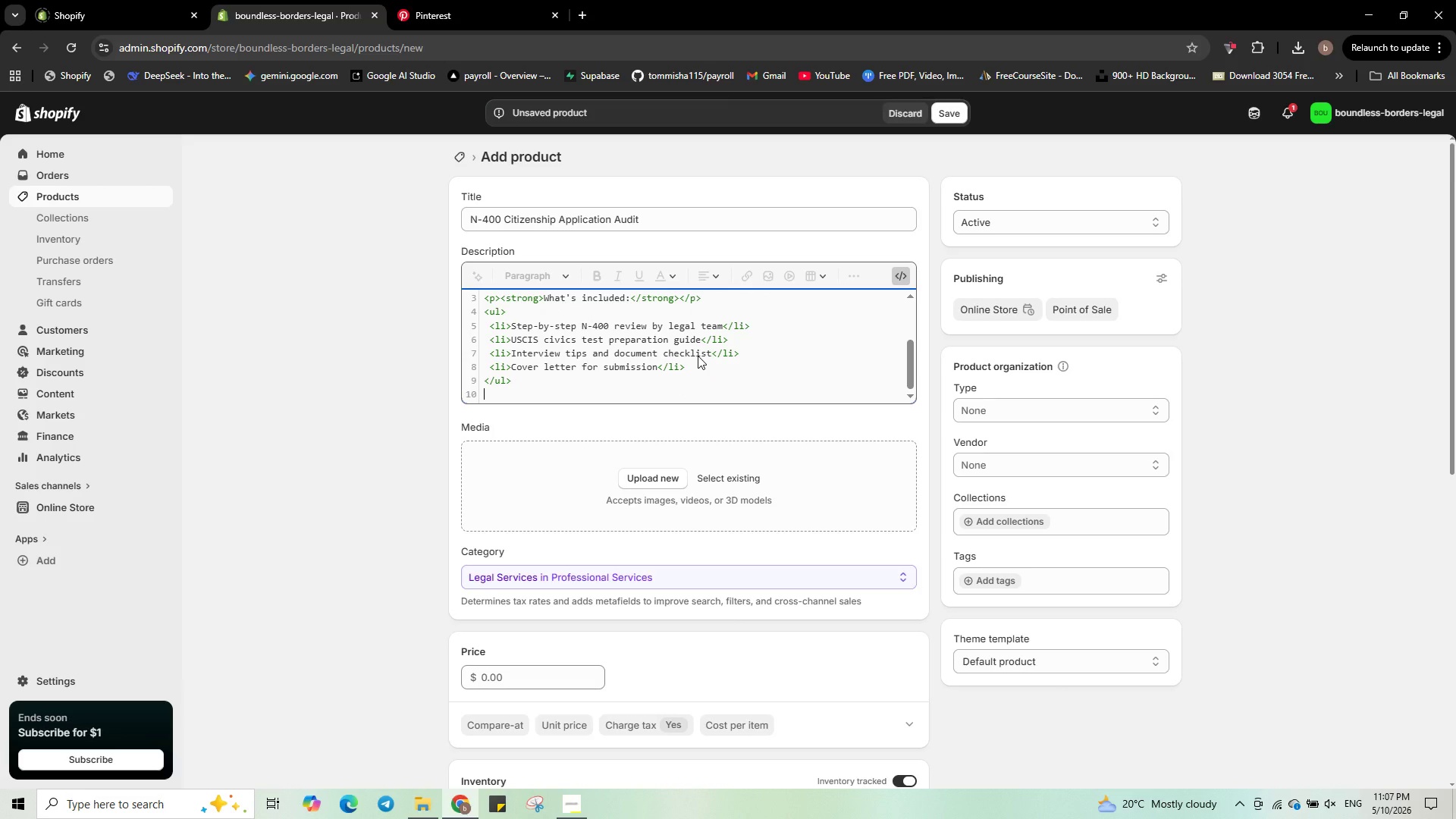 
key(ArrowUp)
 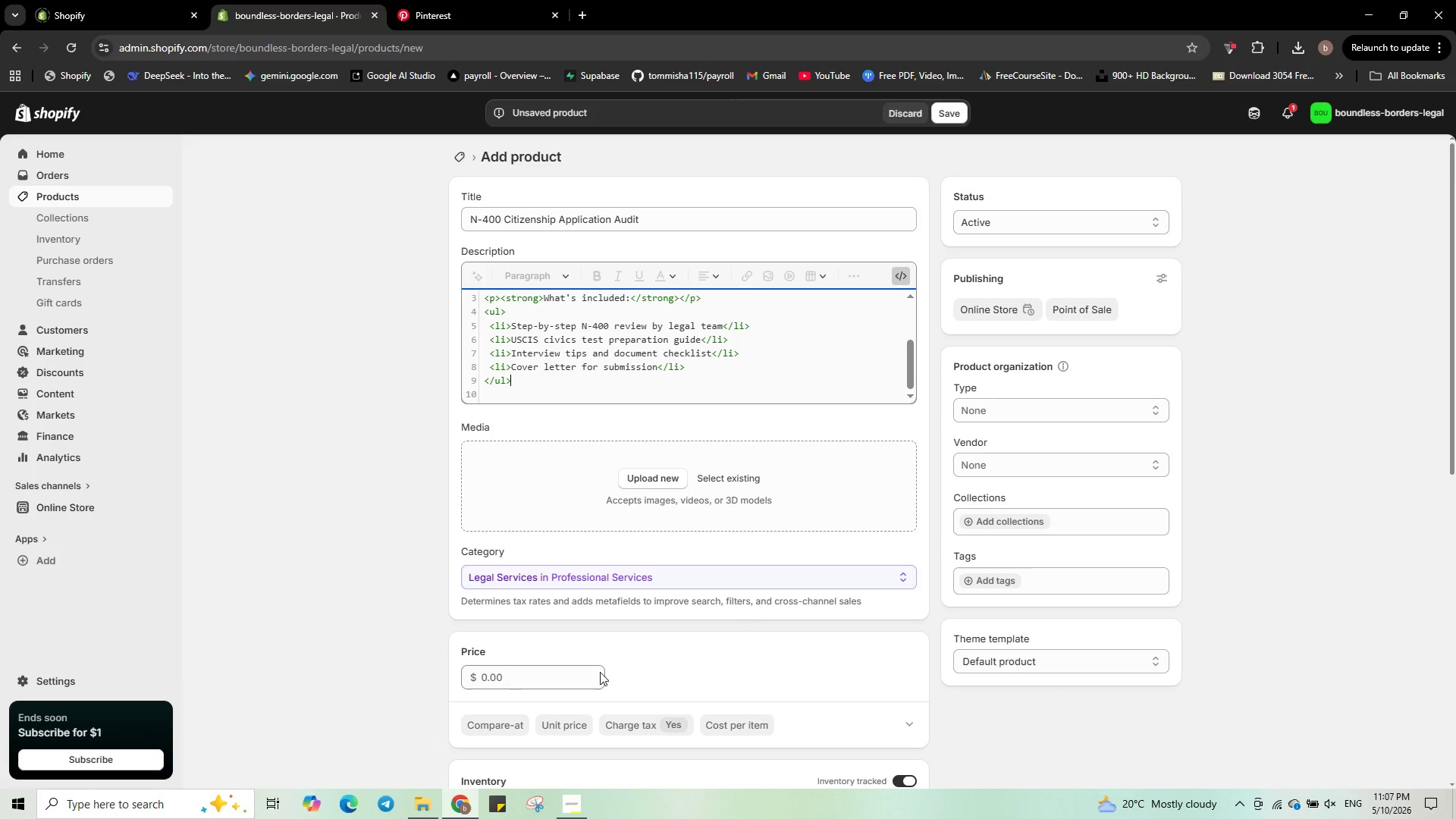 
left_click([511, 665])
 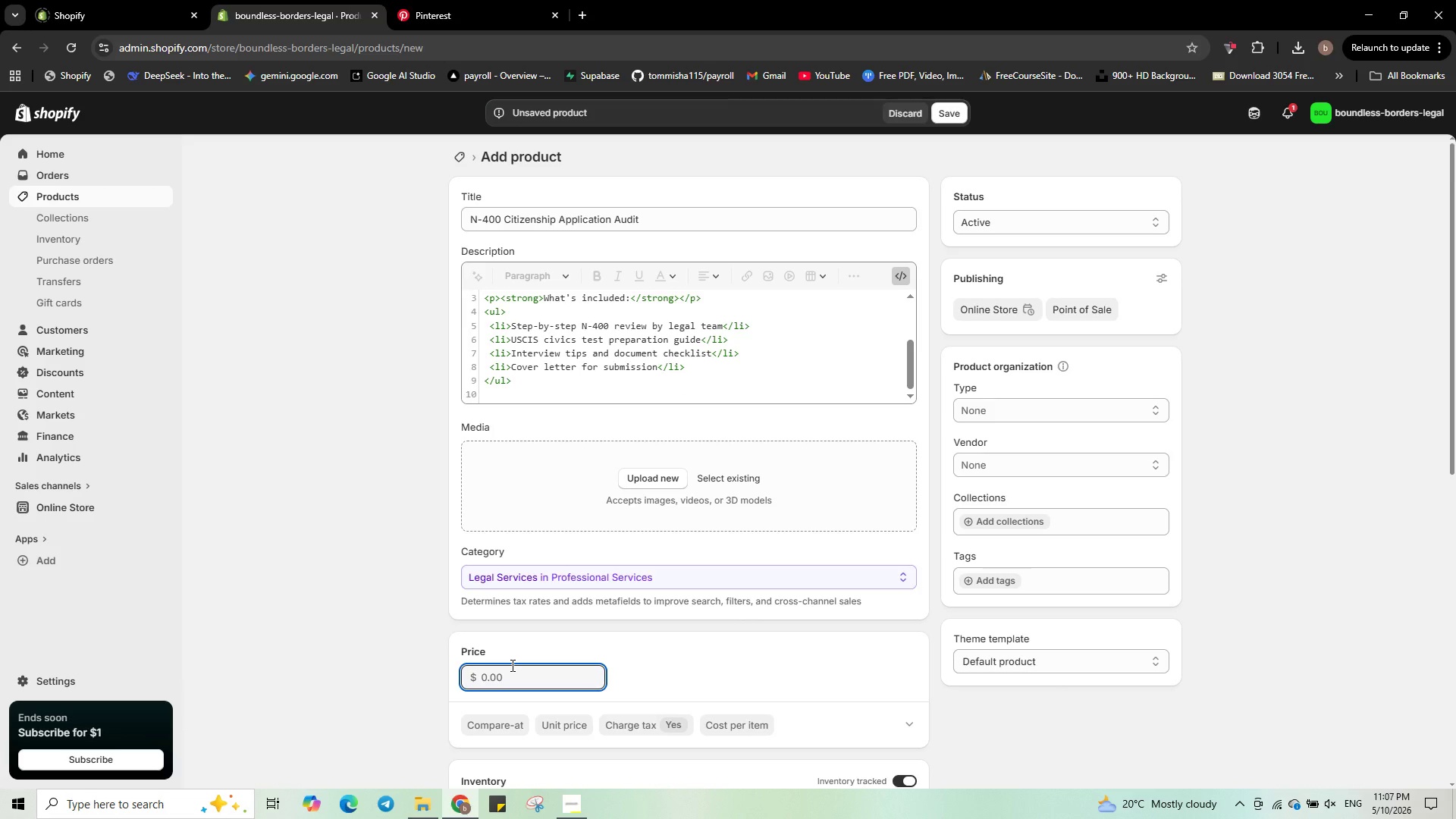 
key(Numpad1)
 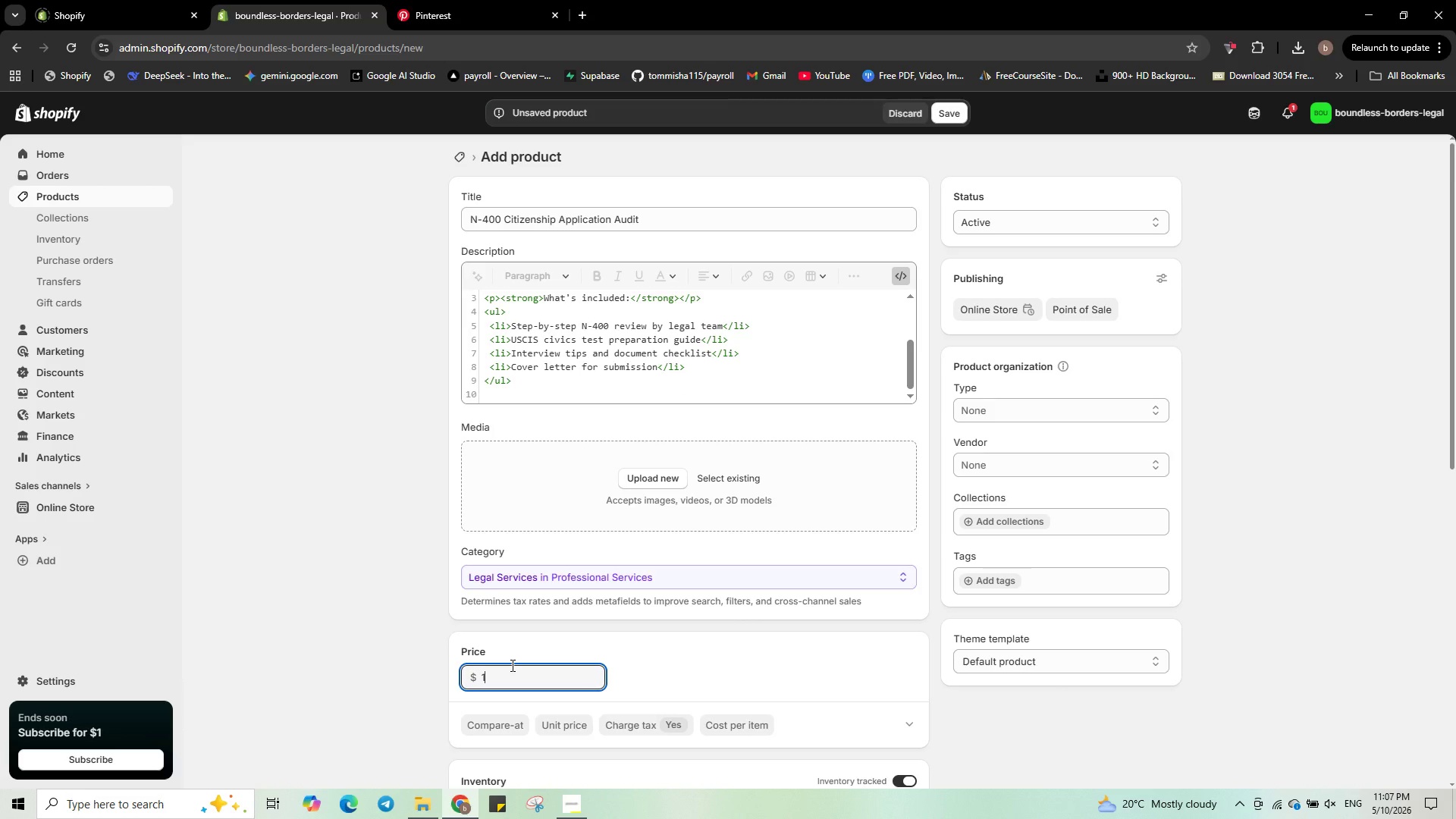 
key(Numpad9)
 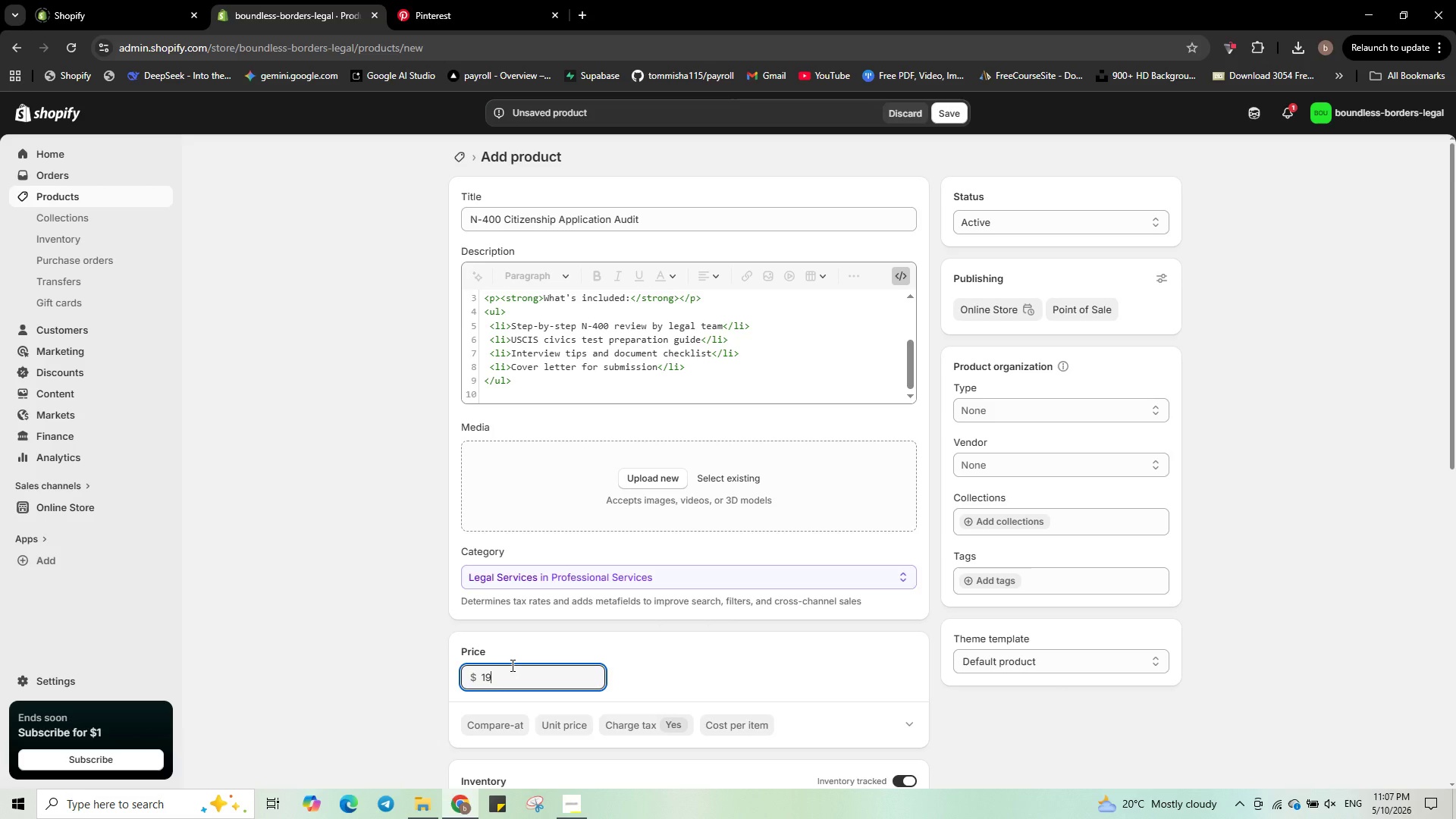 
key(Numpad4)
 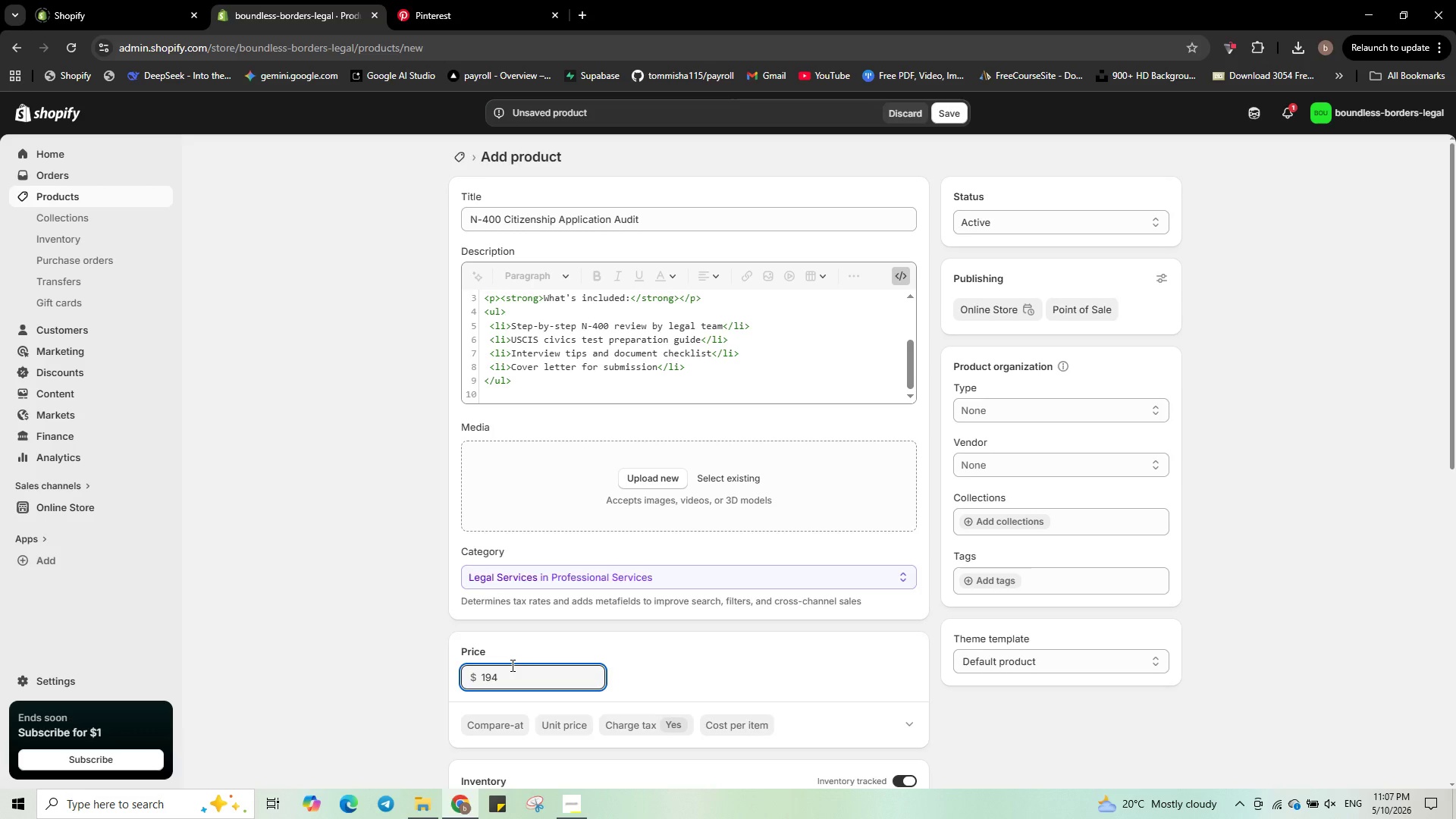 
scroll: coordinate [511, 665], scroll_direction: none, amount: 0.0
 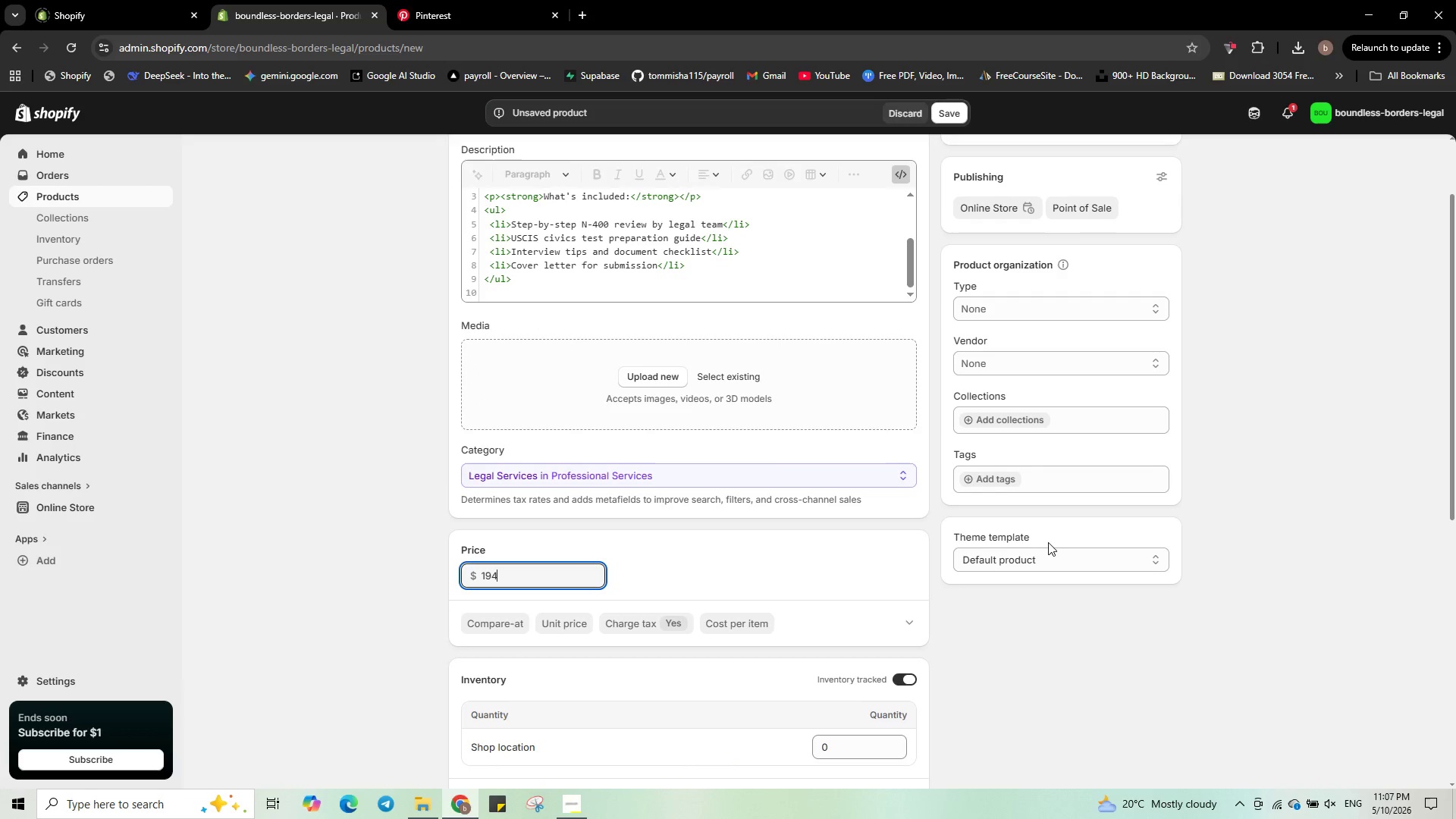 
left_click([1005, 474])
 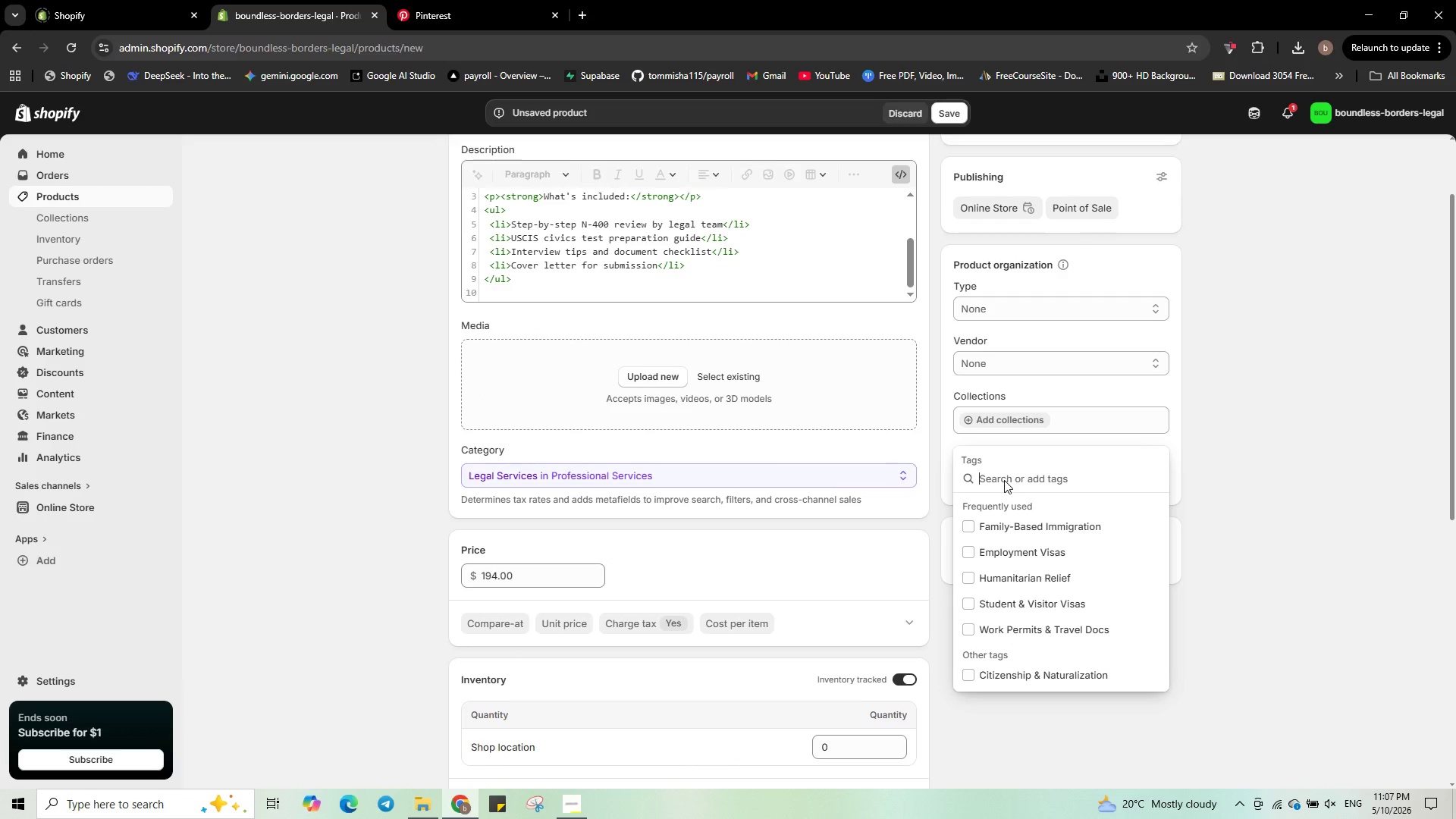 
key(E)
 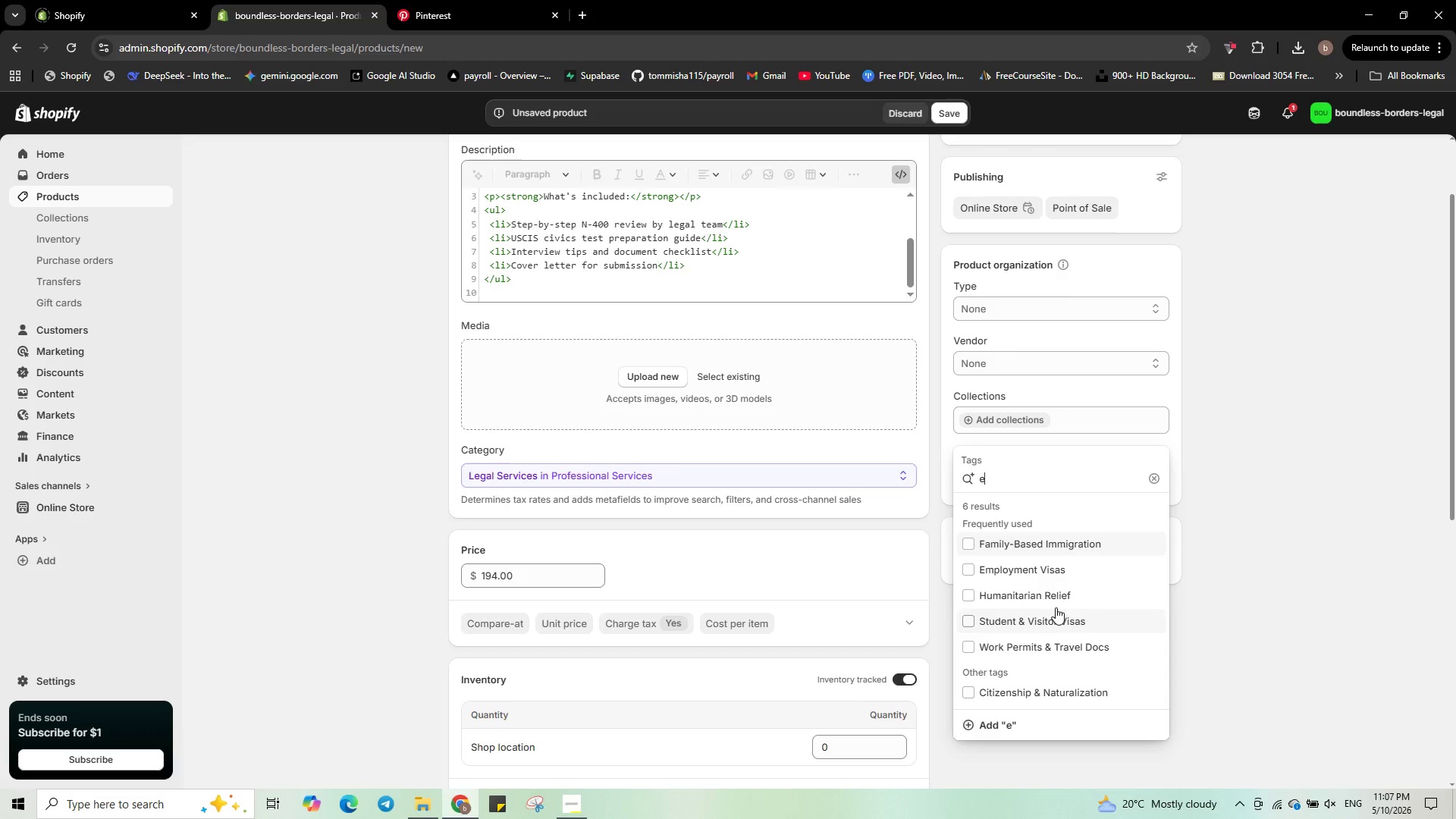 
left_click([1046, 572])
 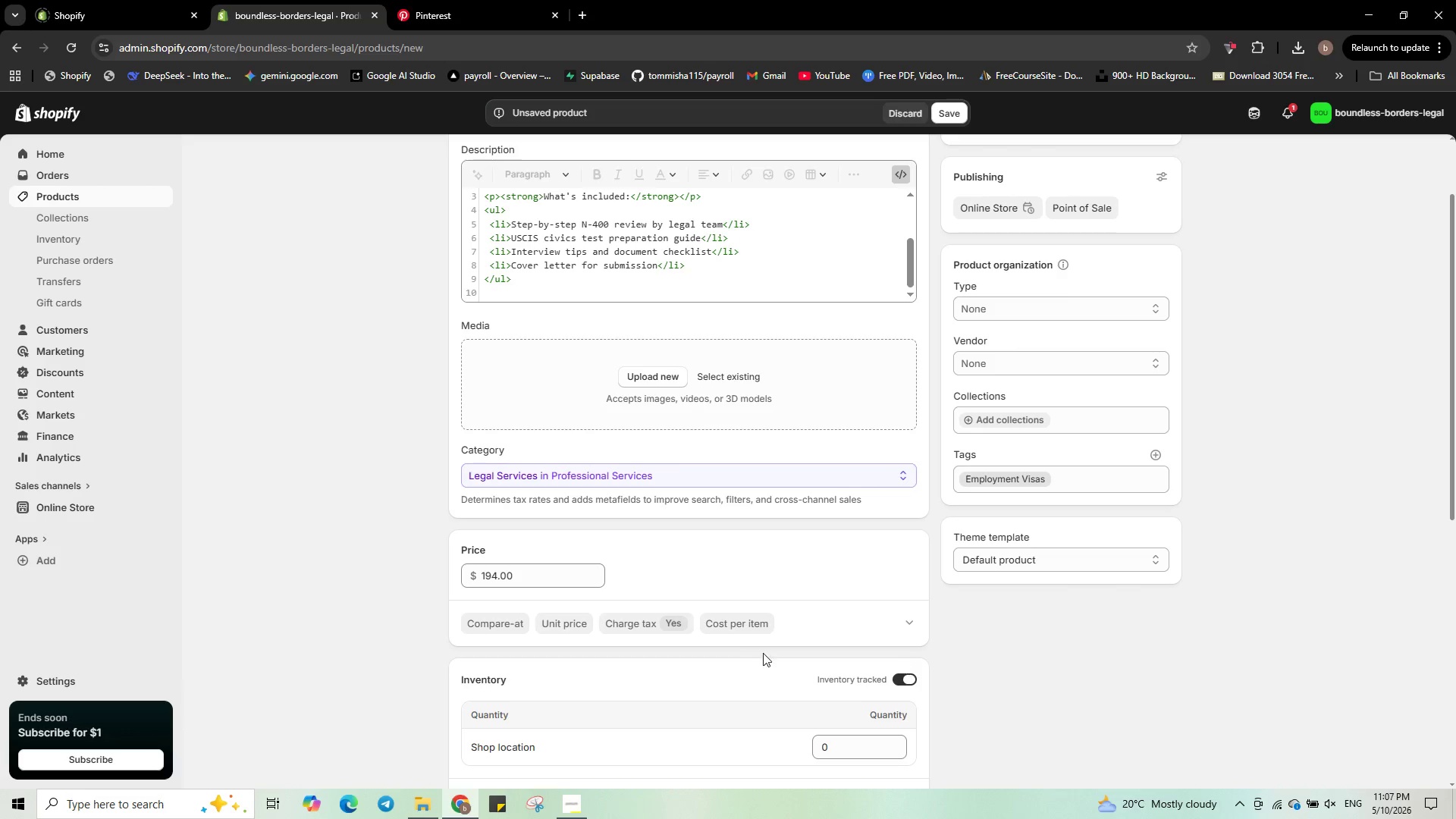 
scroll: coordinate [682, 595], scroll_direction: down, amount: 5.0
 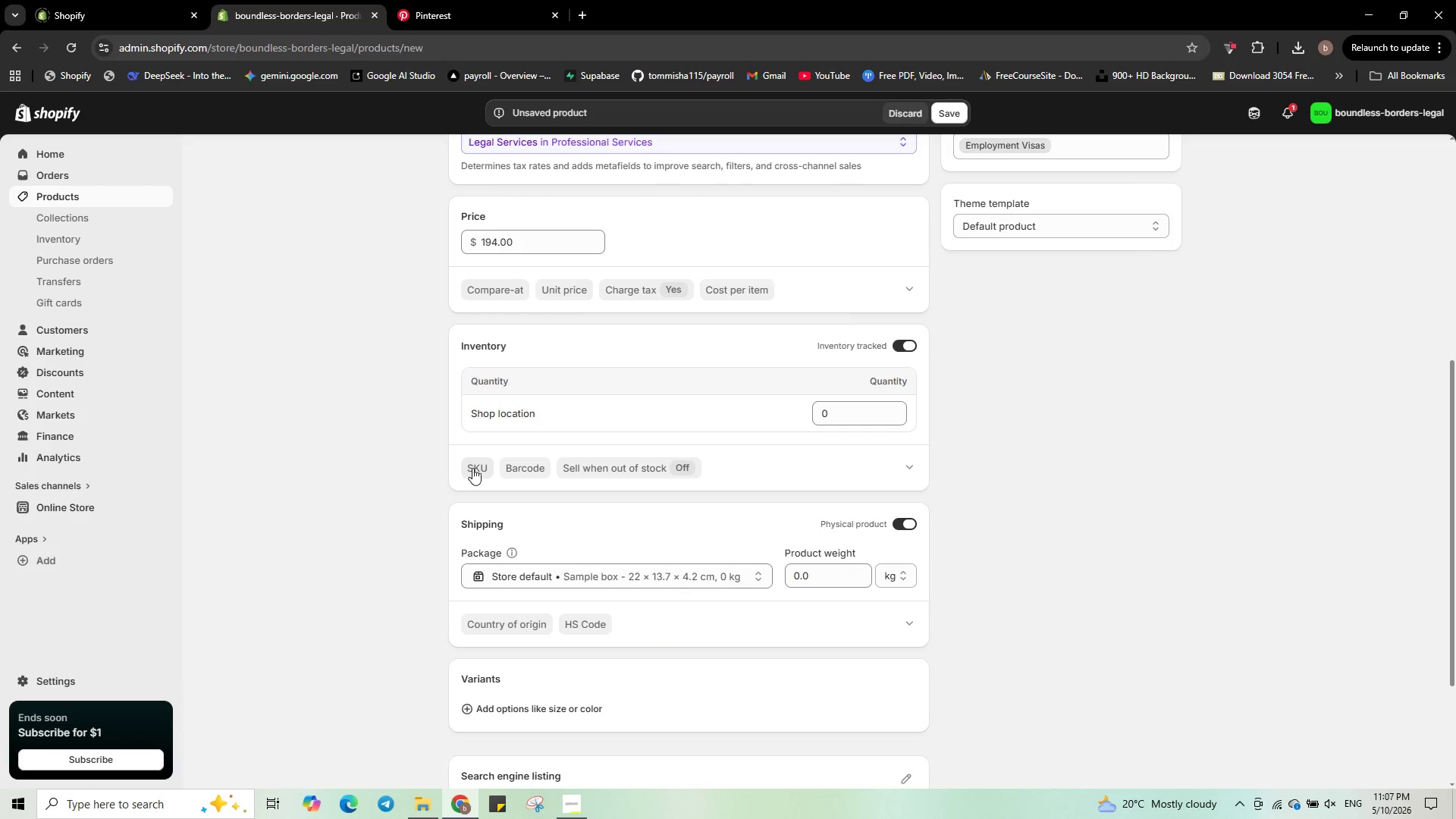 
left_click([474, 468])
 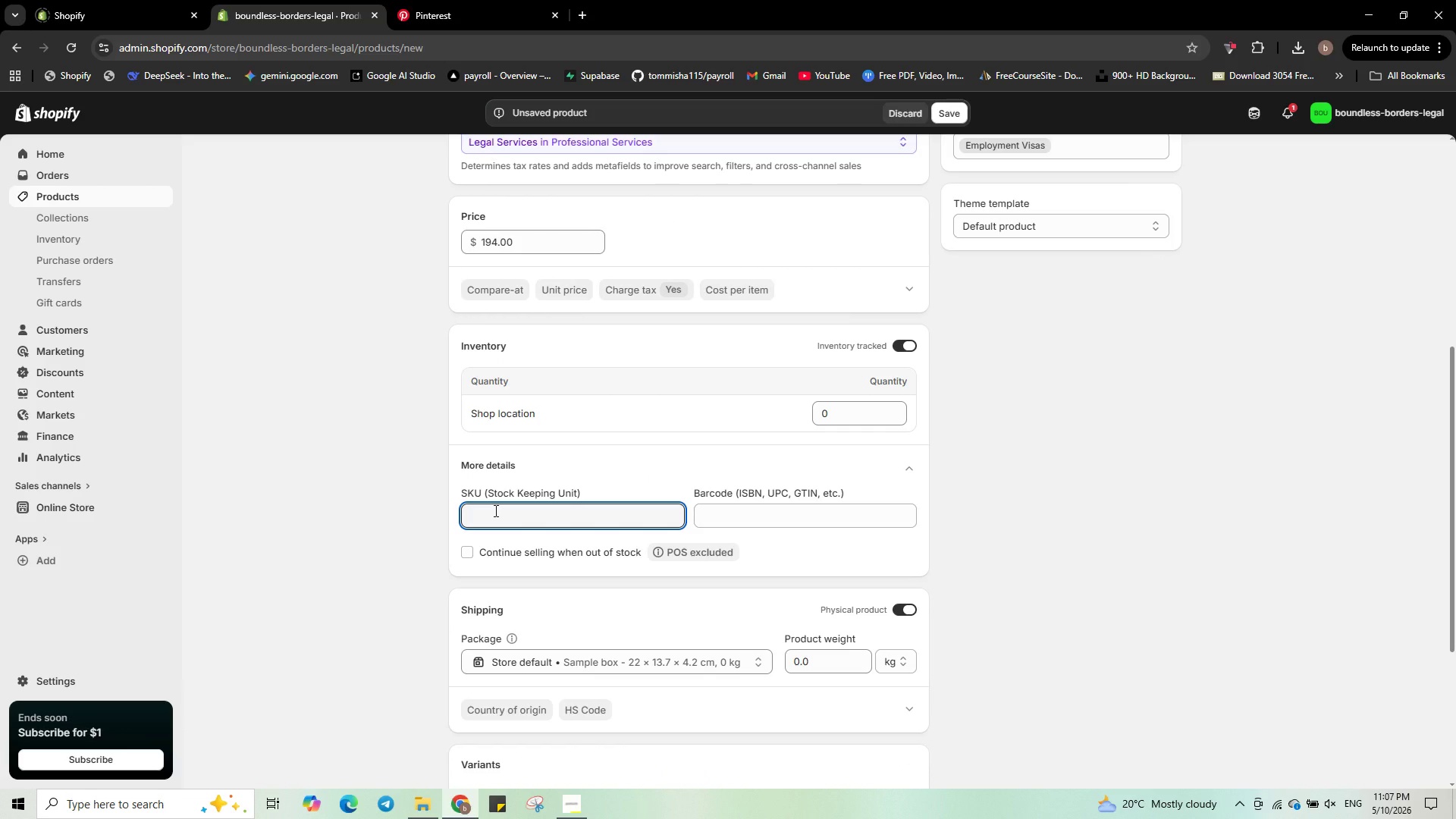 
type(BBL-0049)
 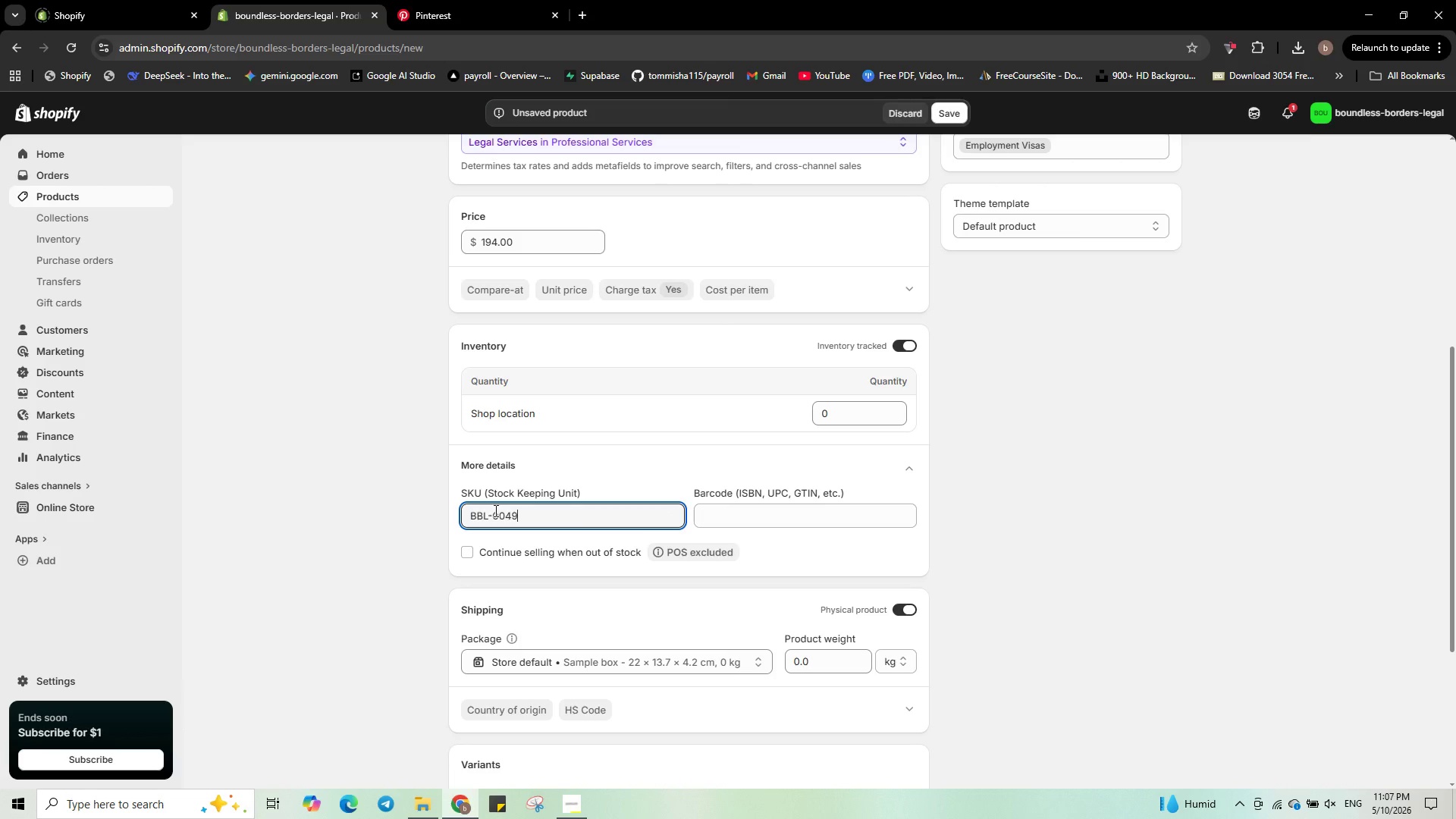 
wait(11.7)
 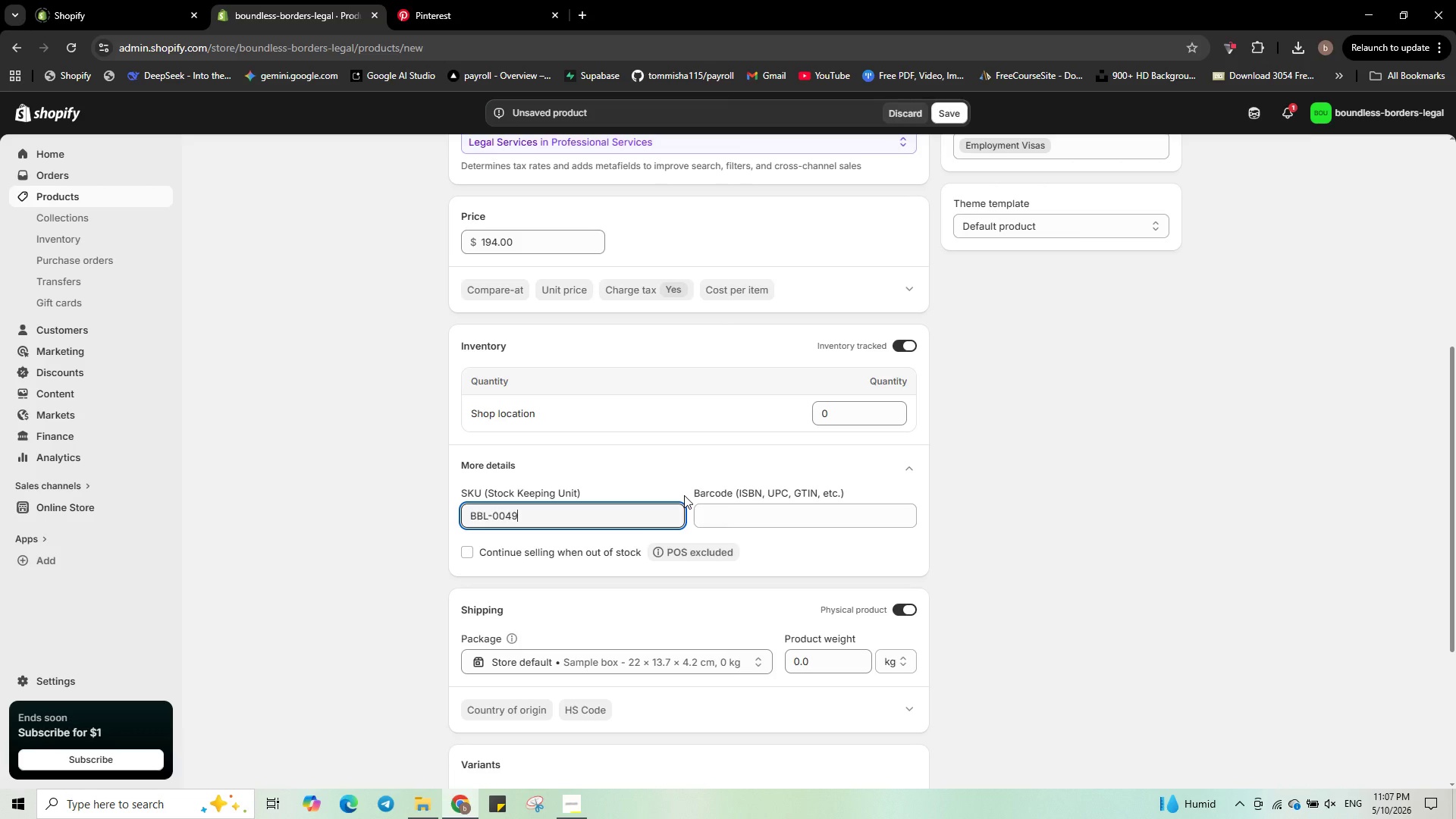 
scroll: coordinate [623, 496], scroll_direction: down, amount: 4.0
 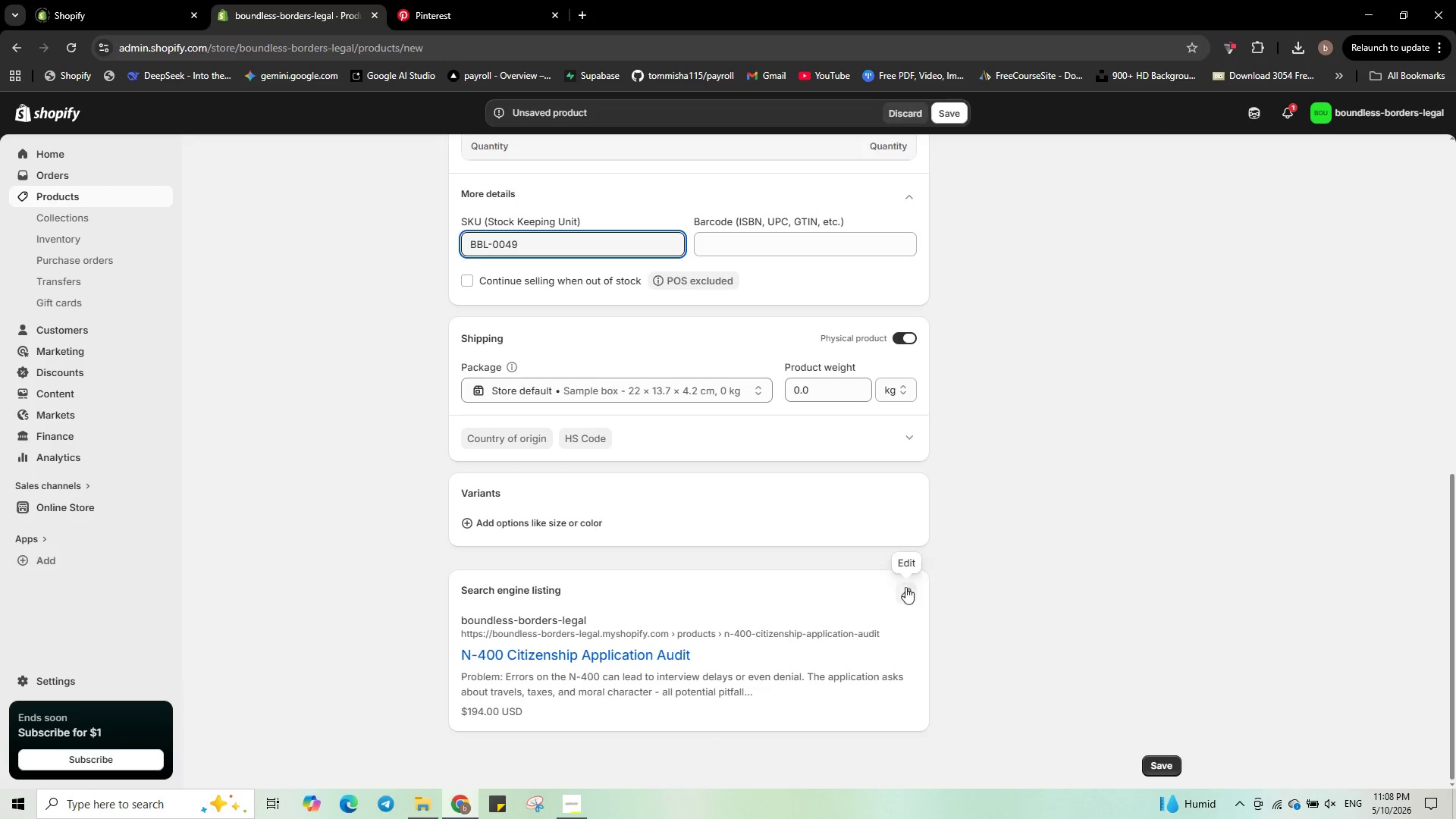 
left_click([905, 590])
 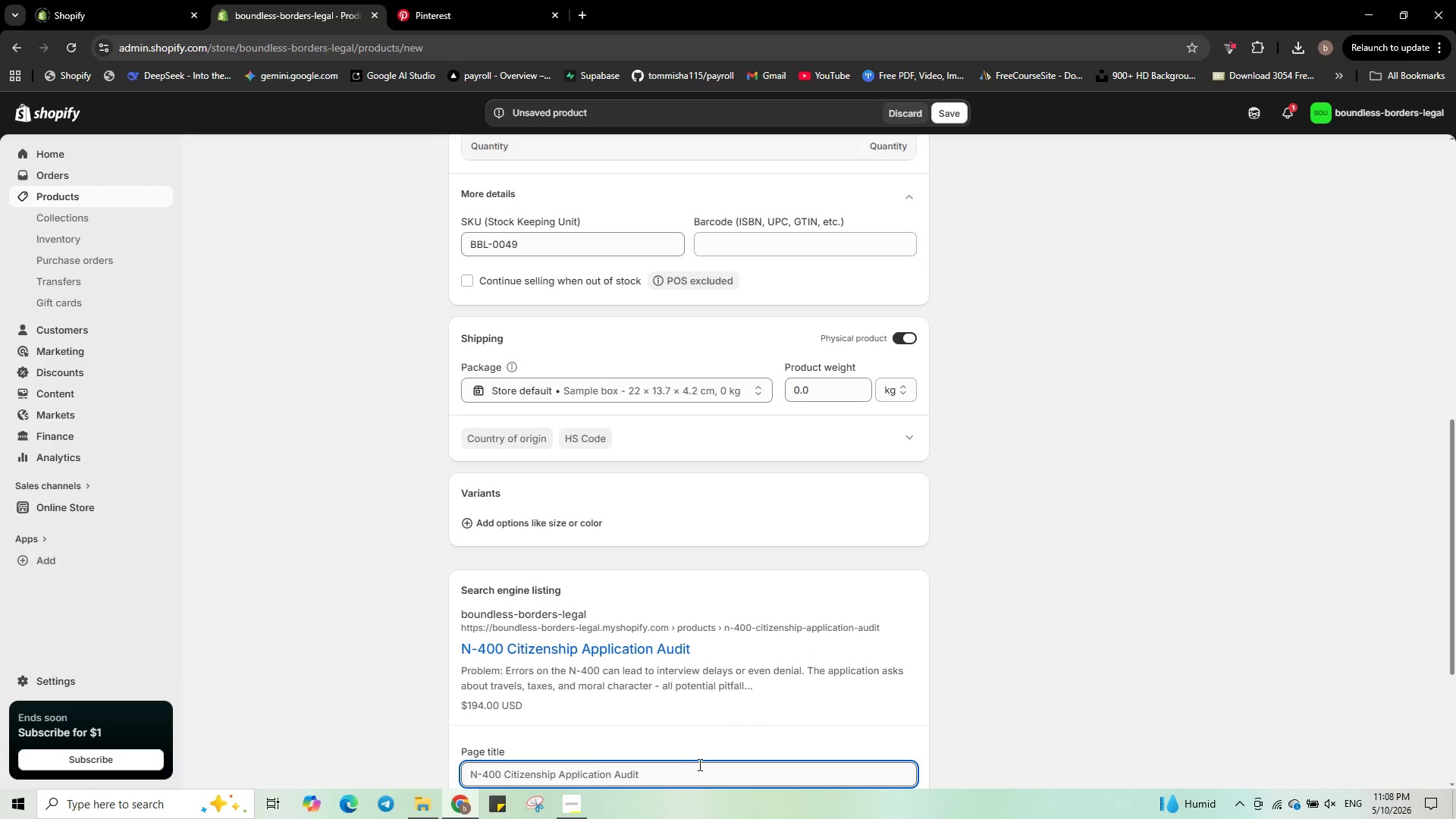 
scroll: coordinate [698, 764], scroll_direction: down, amount: 3.0
 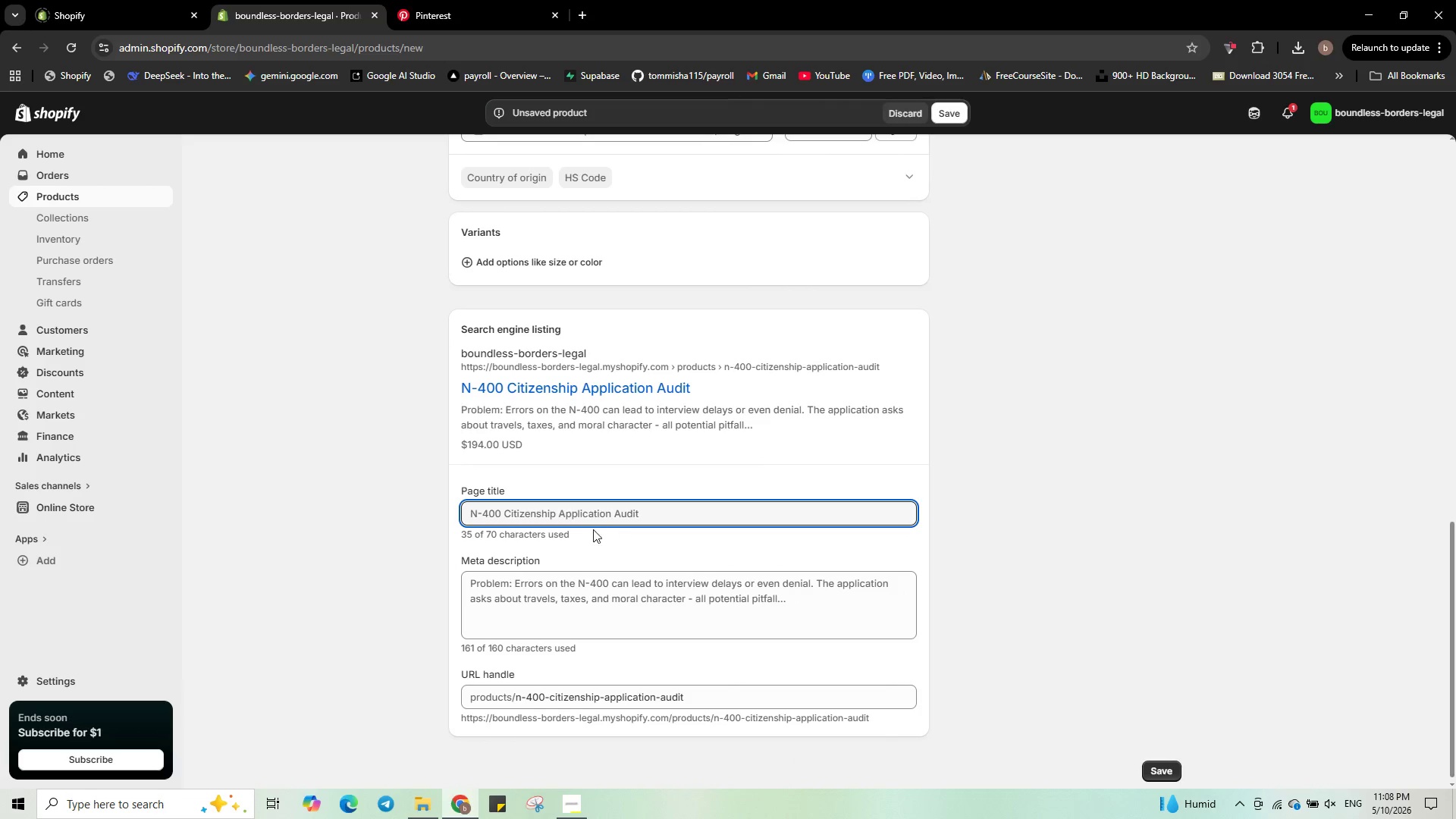 
left_click([555, 514])
 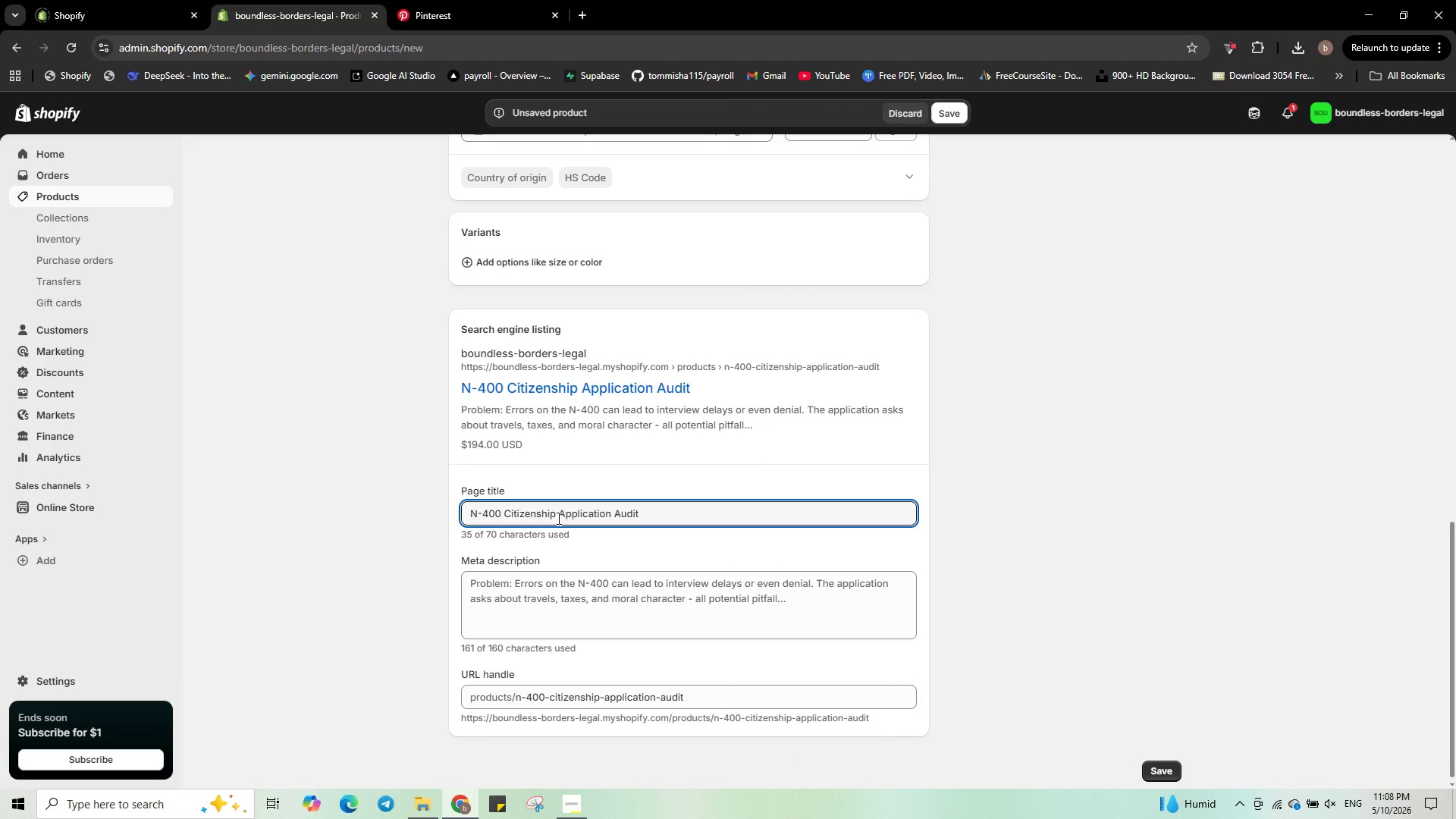 
key(Space)
 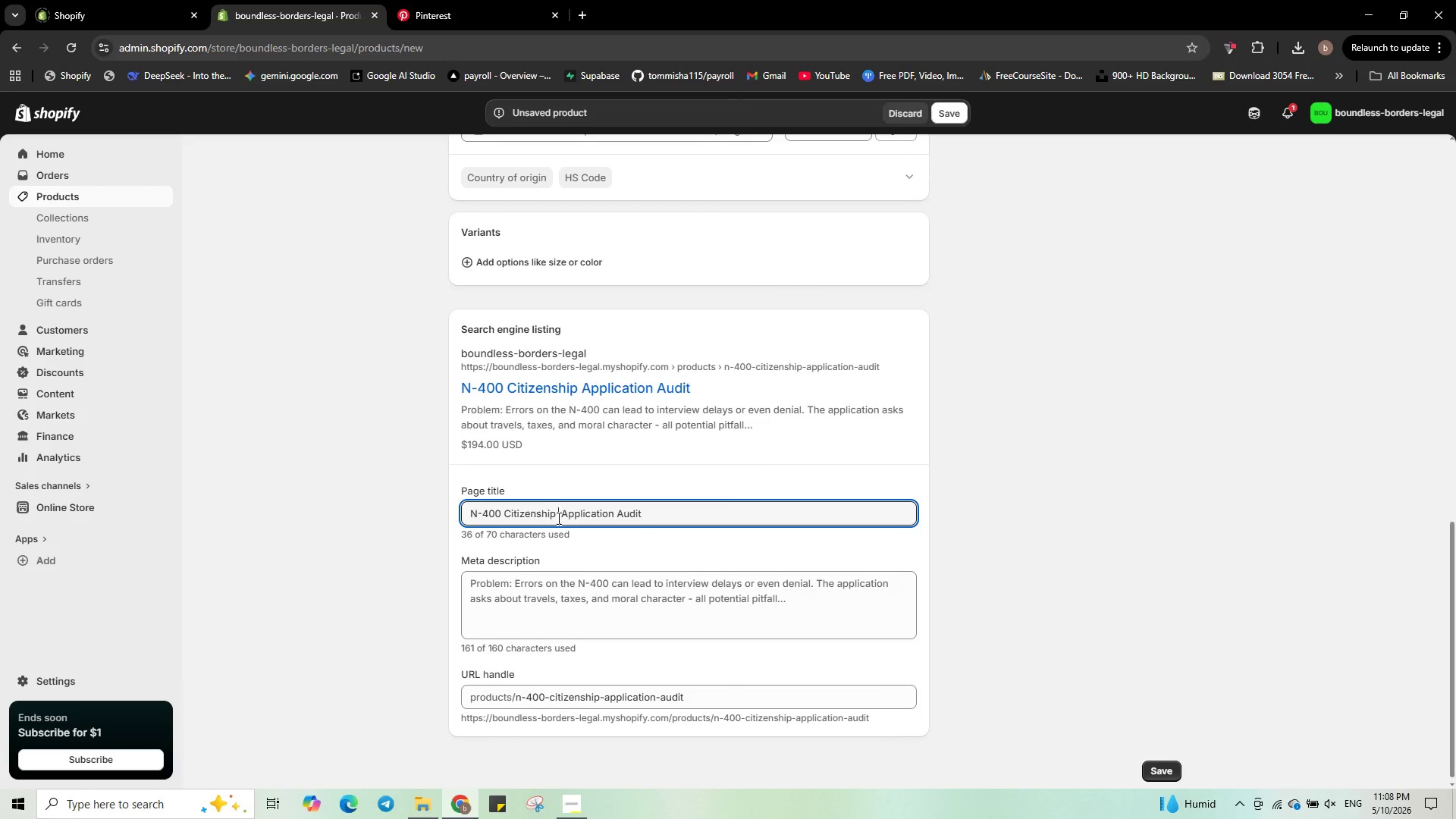 
key(Minus)
 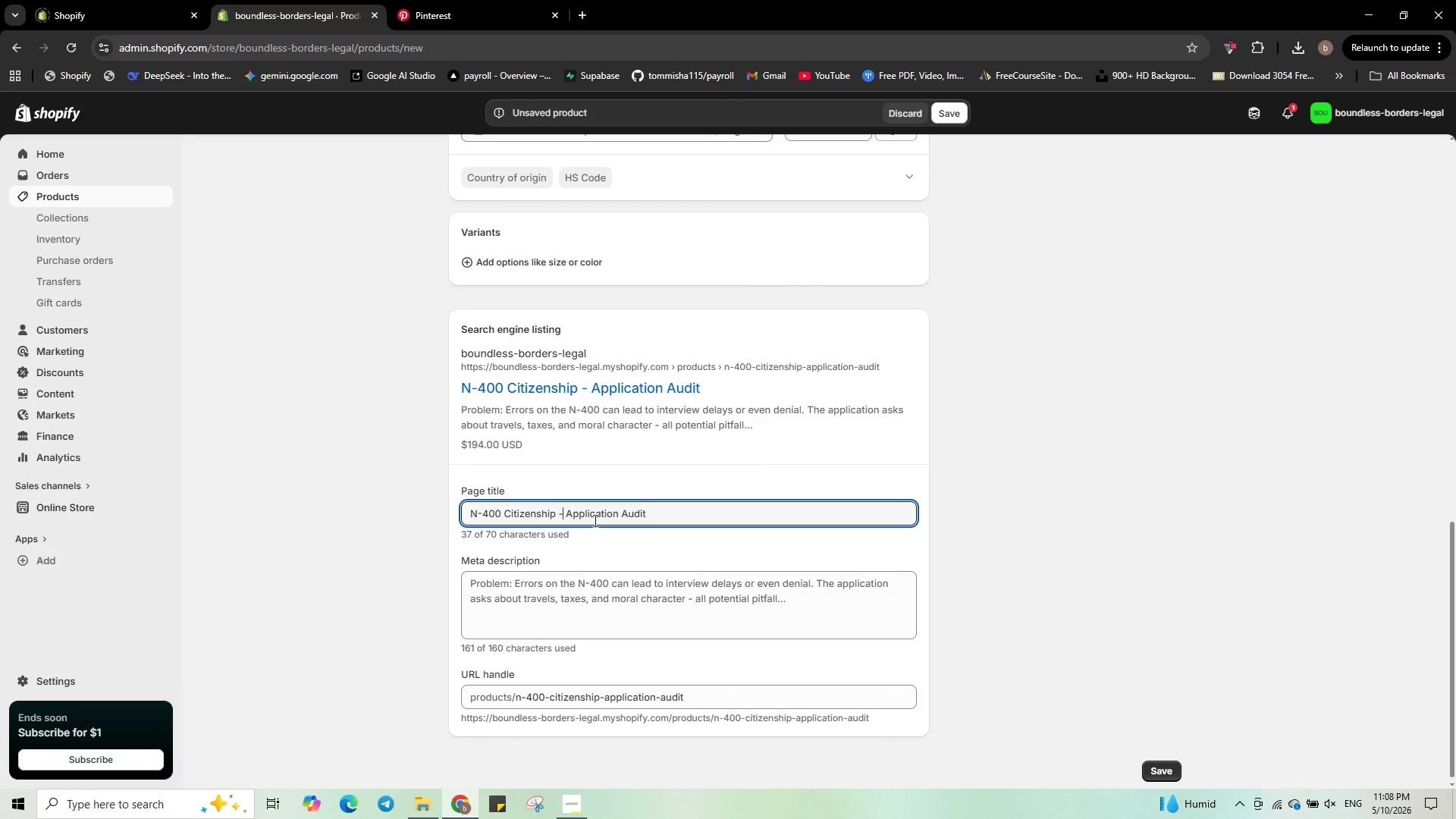 
left_click([655, 510])
 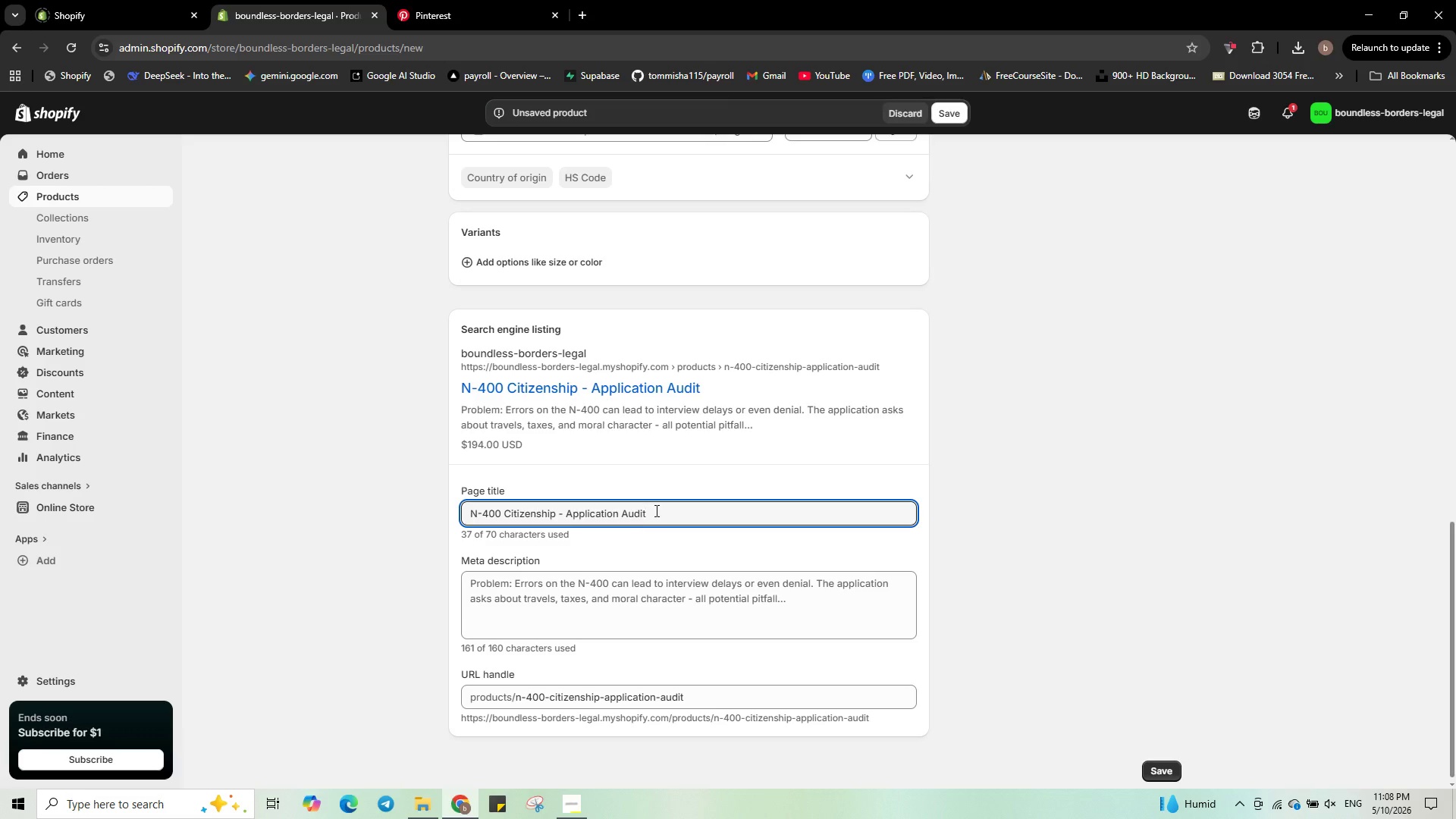 
type( | Boundless Borders )
 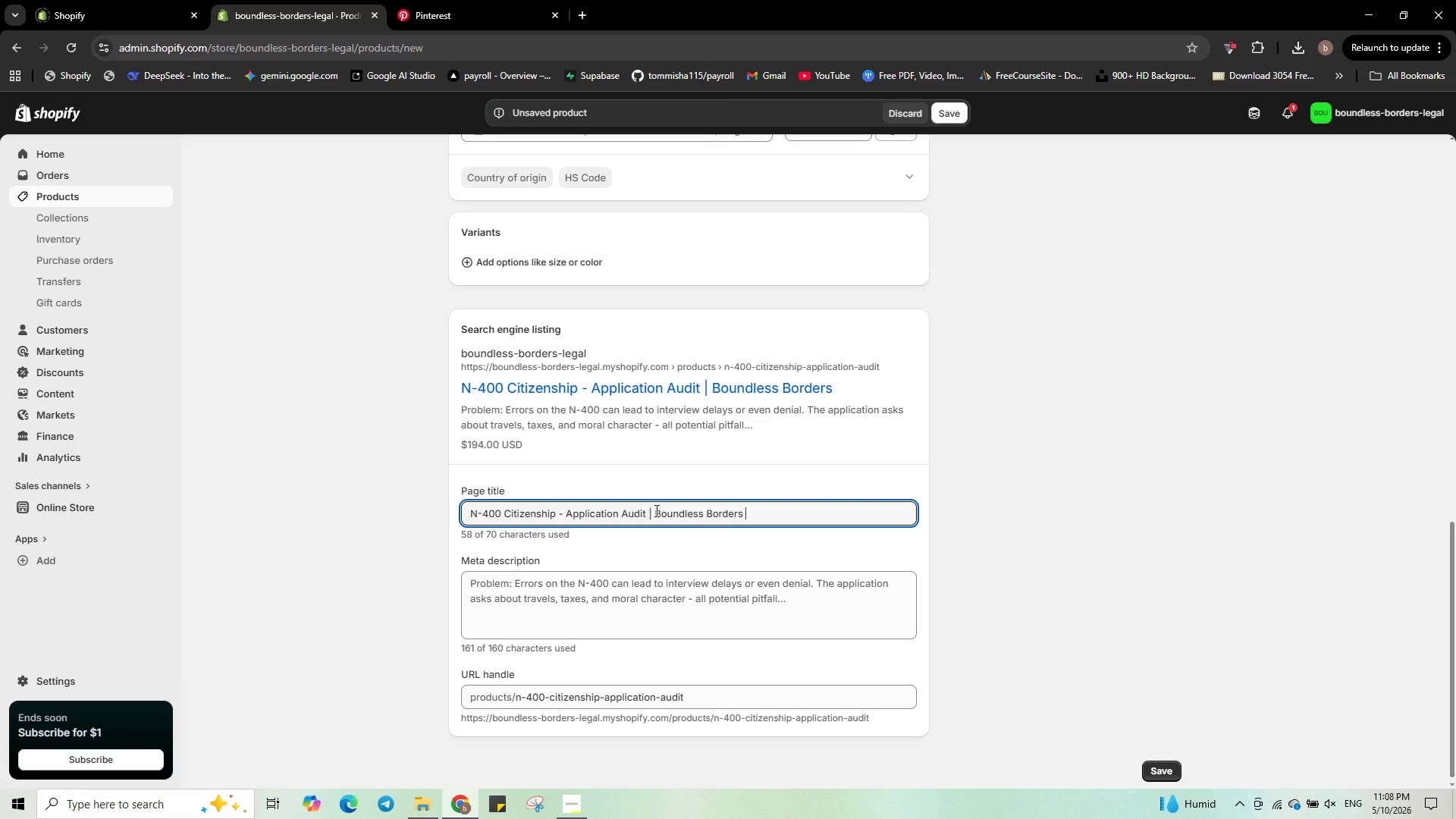 
wait(13.16)
 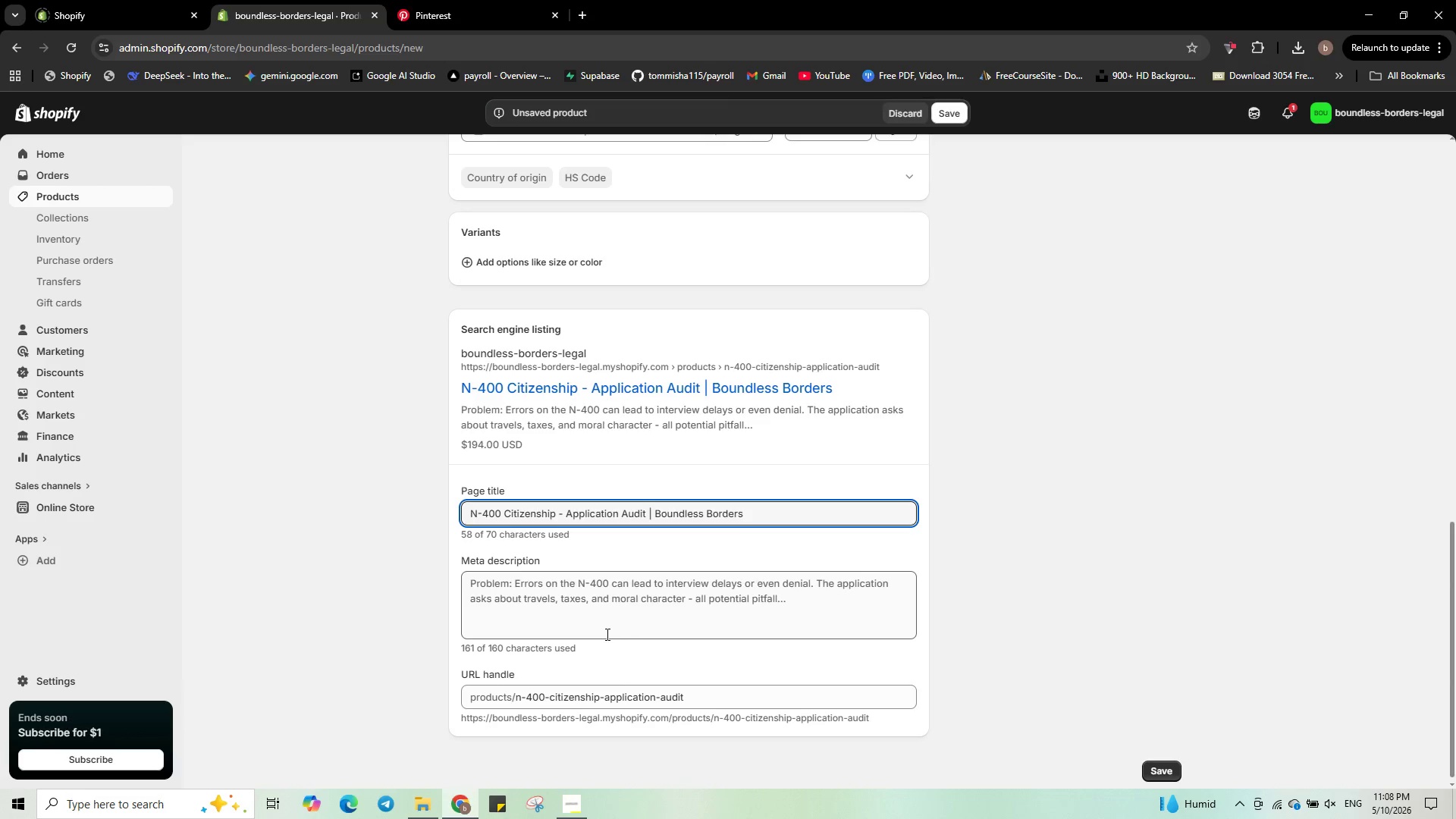 
left_click([608, 620])
 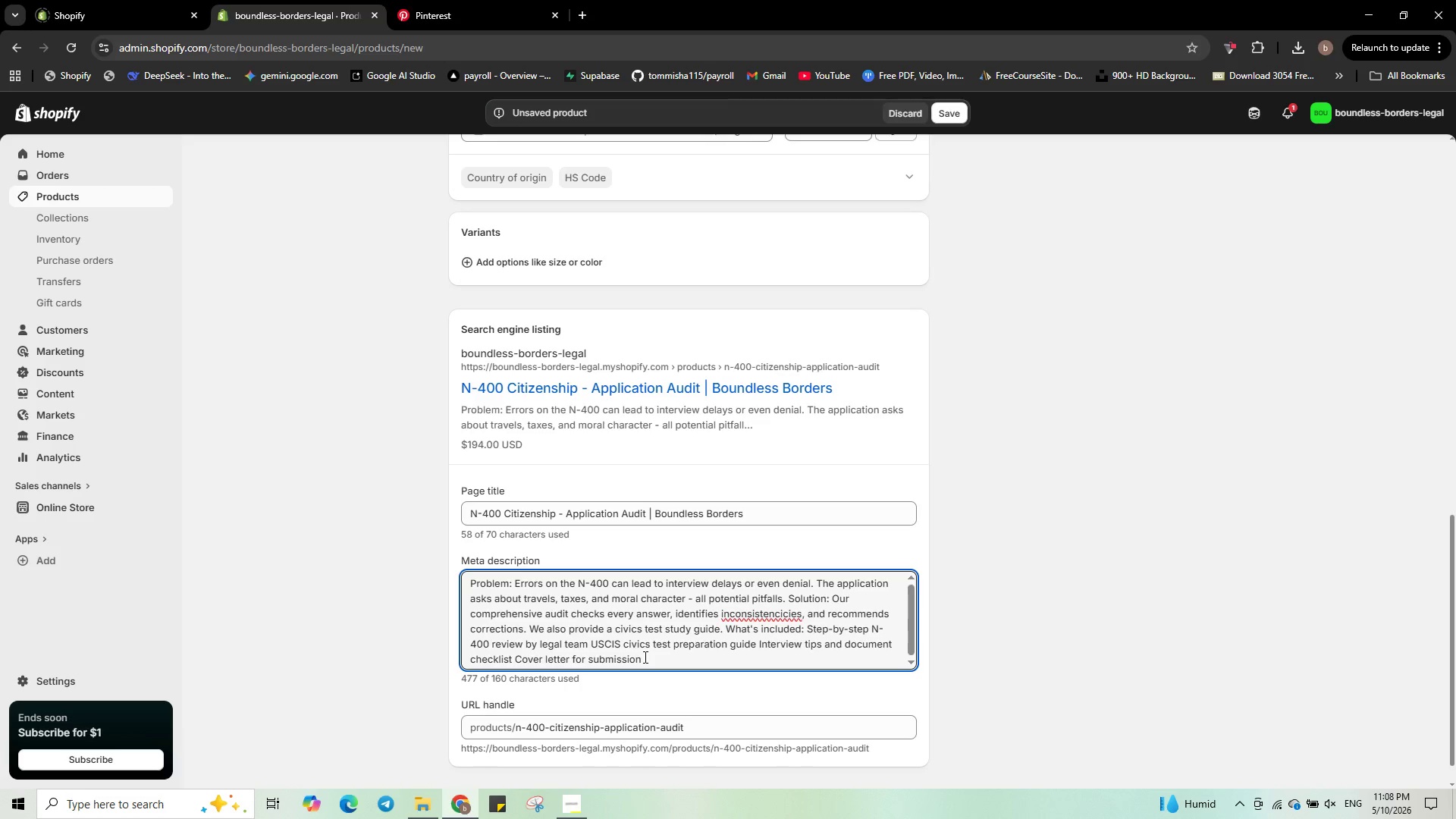 
key(Control+A)
 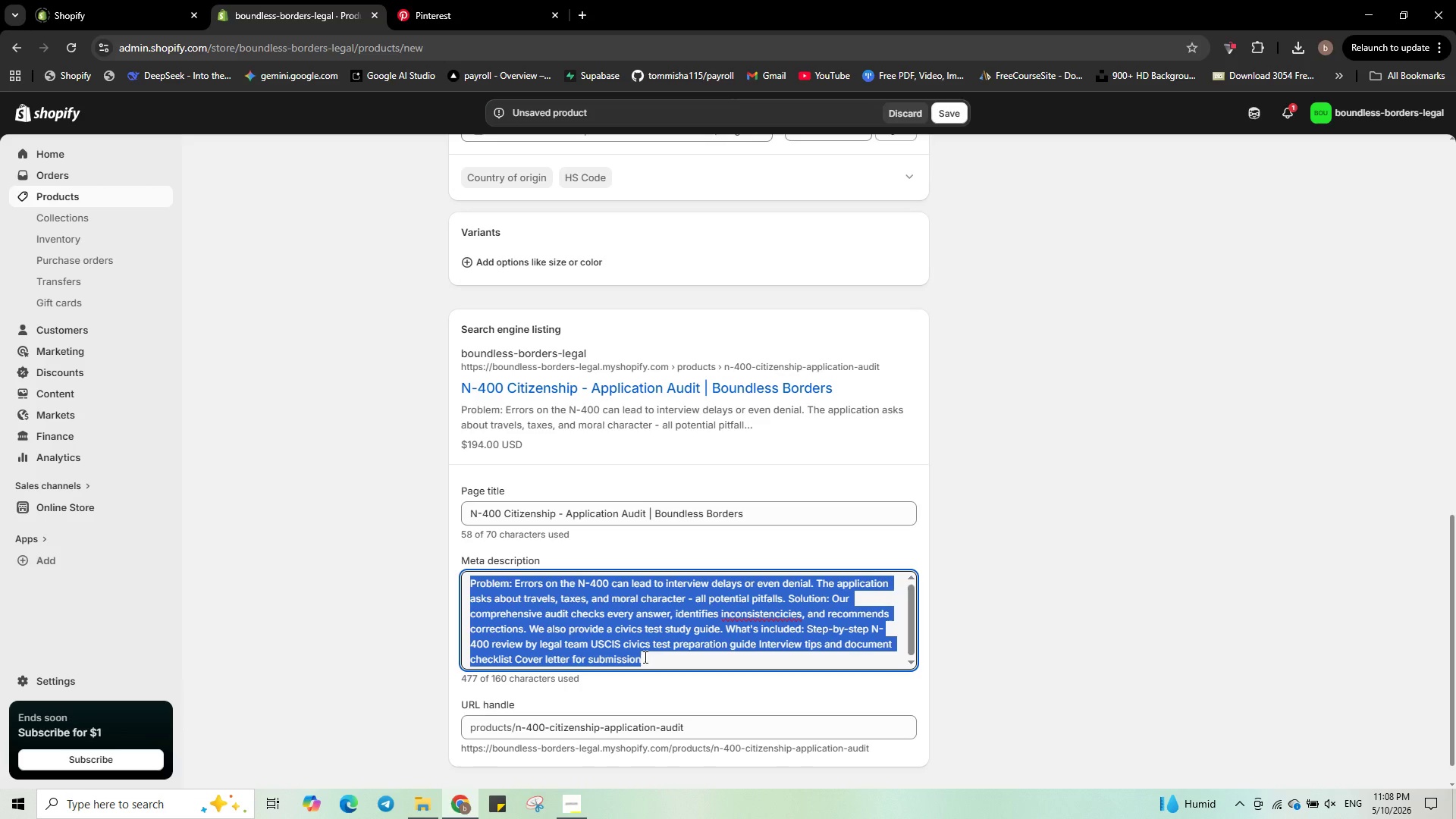 
type(n-)
key(Backspace)
key(Backspace)
type(N-400 )
 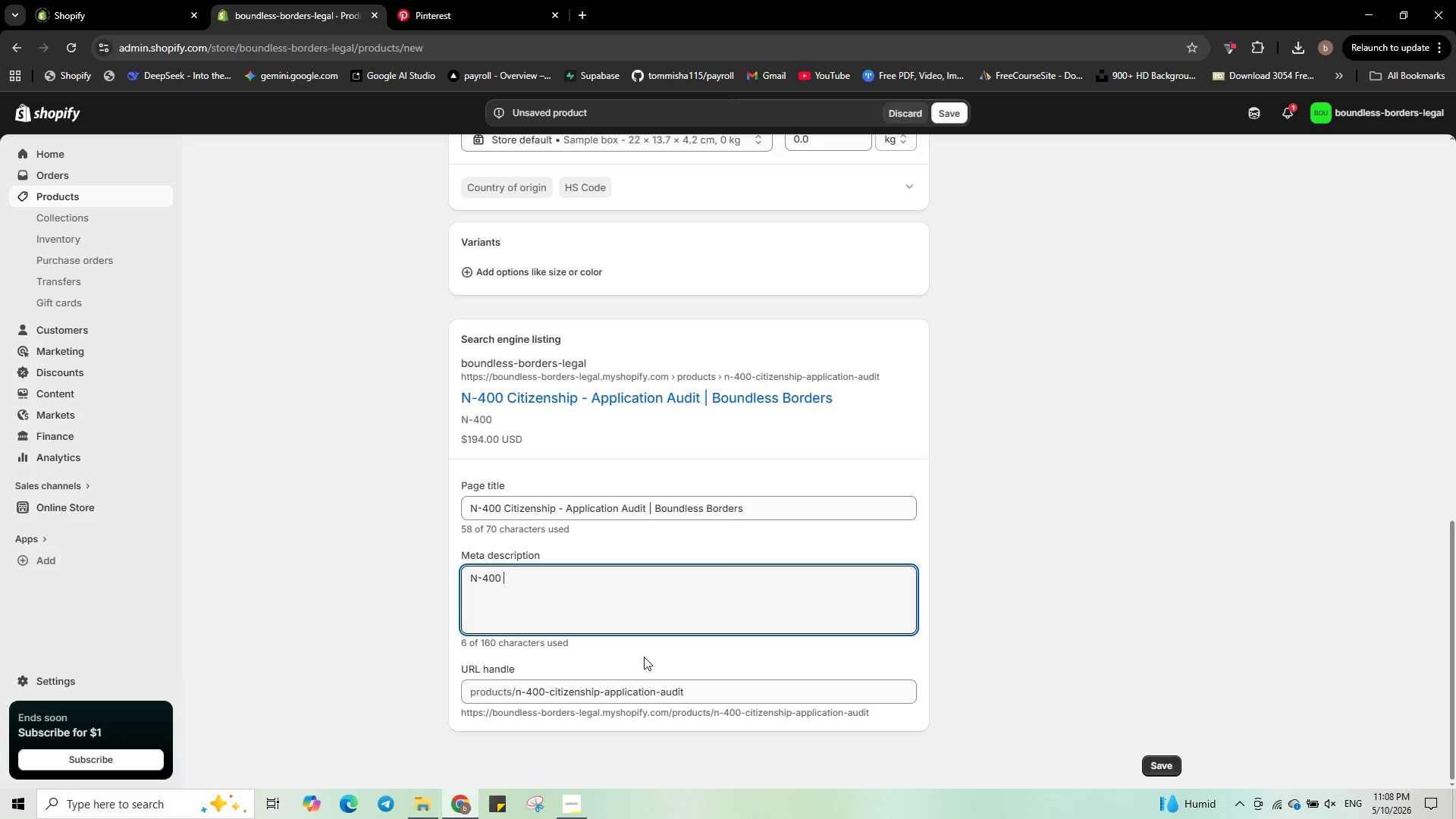 
type(citizenship application review )
key(Backspace)
type(. Avoid denial, prepare for interview)
 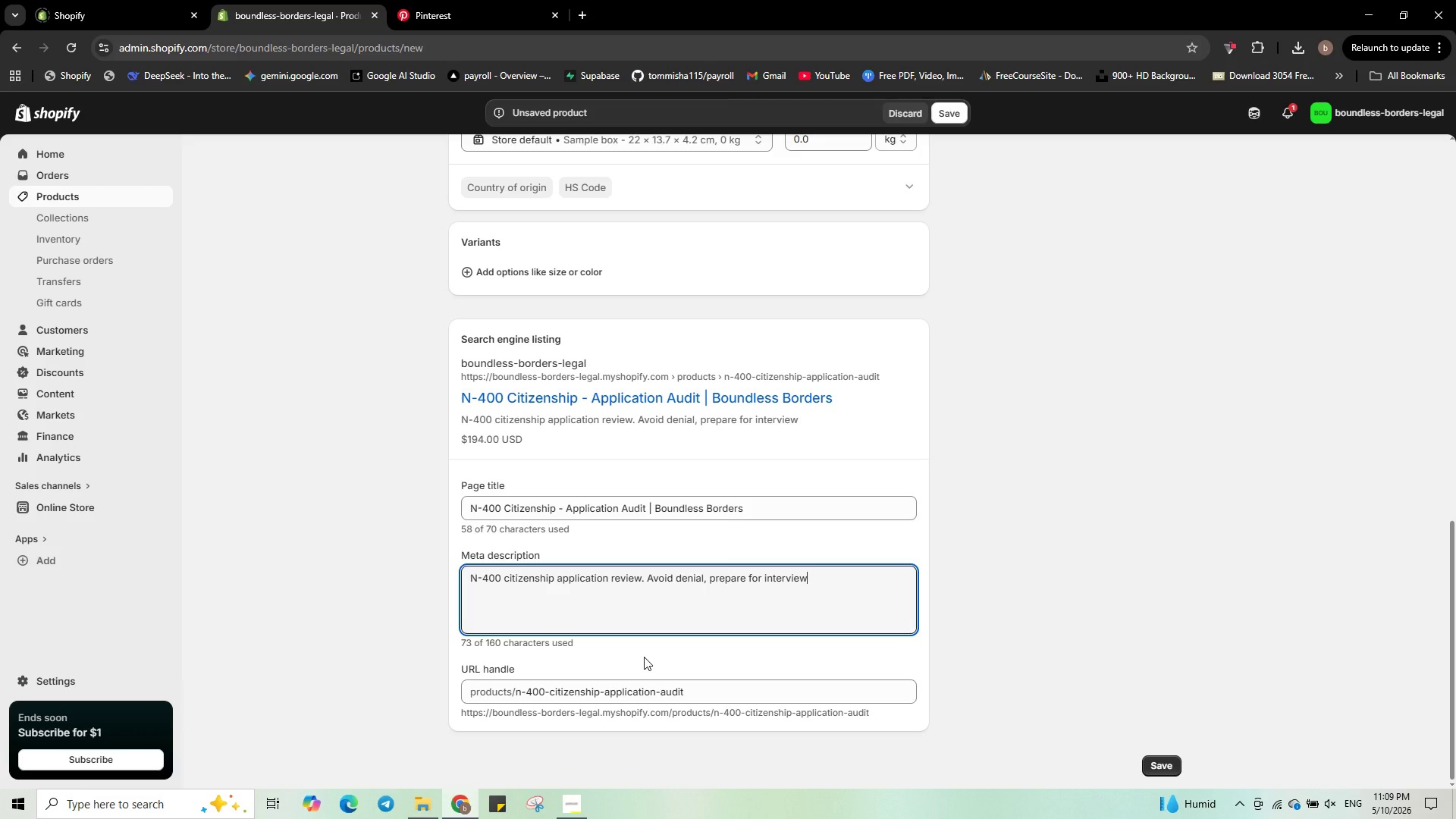 
wait(6.5)
 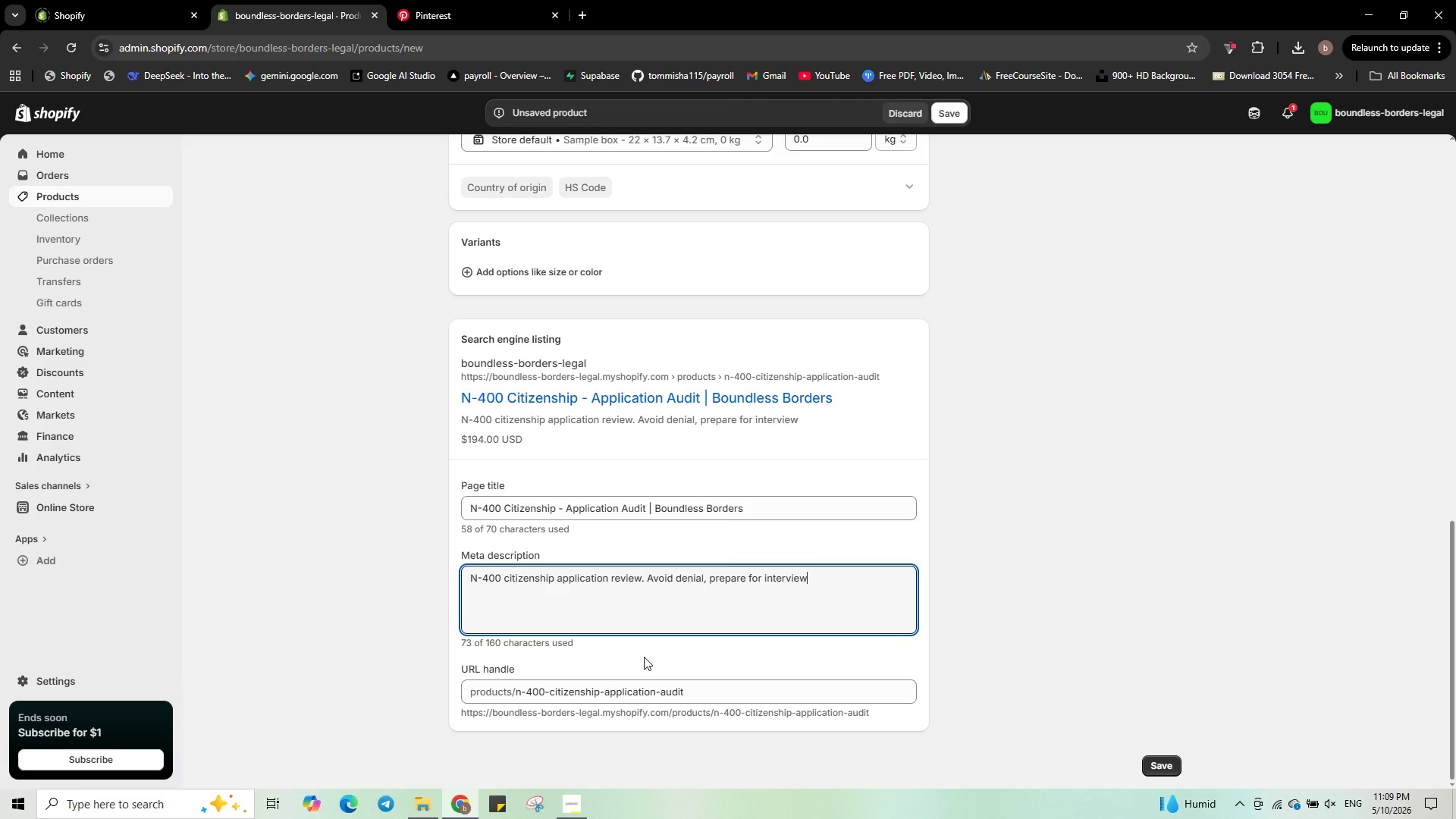 
type(. Flat )
key(Backspace)
type(-fee)
 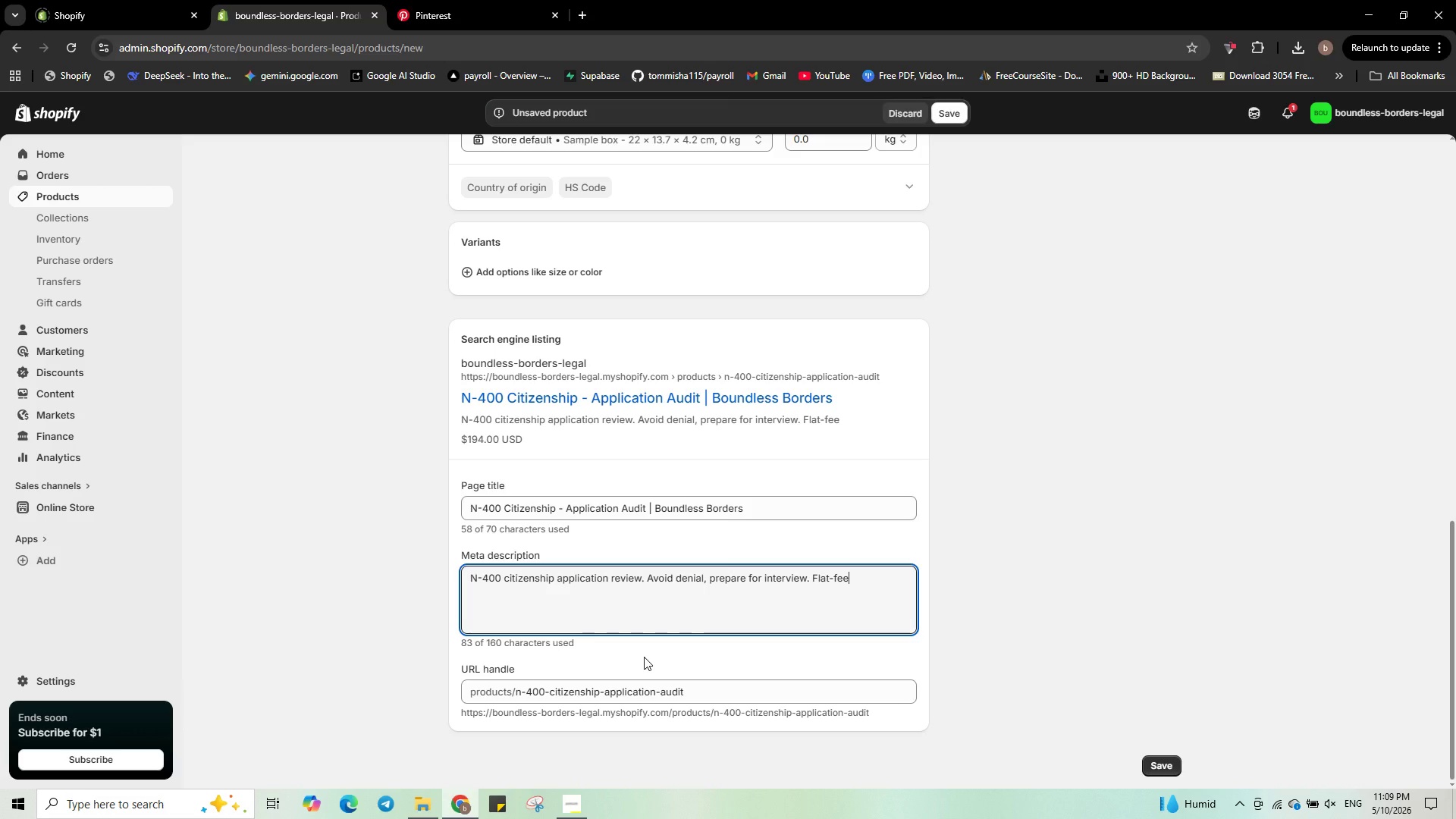 
type(. Start )
 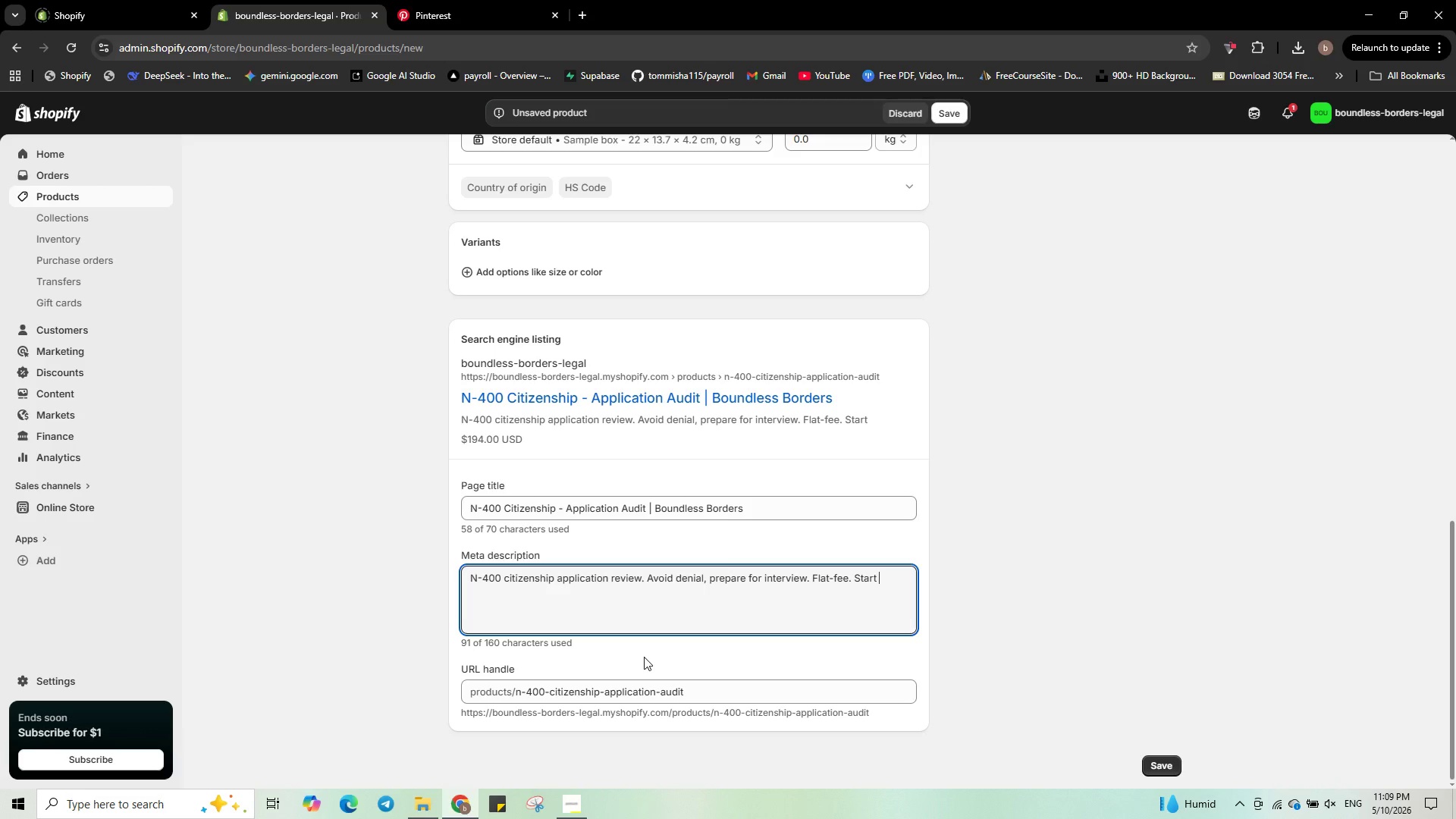 
type(your natu)
 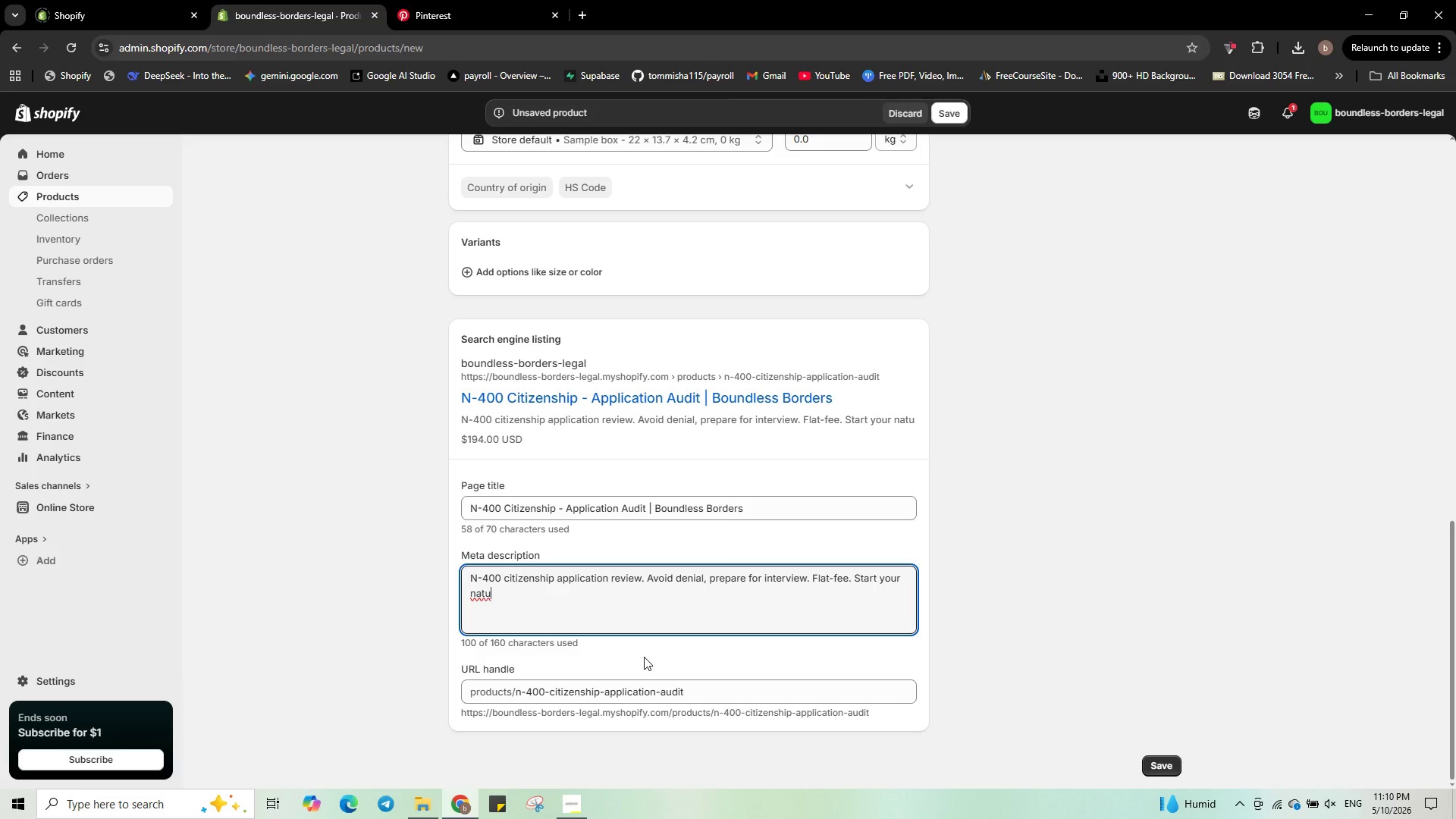 
type(ralisation. )
 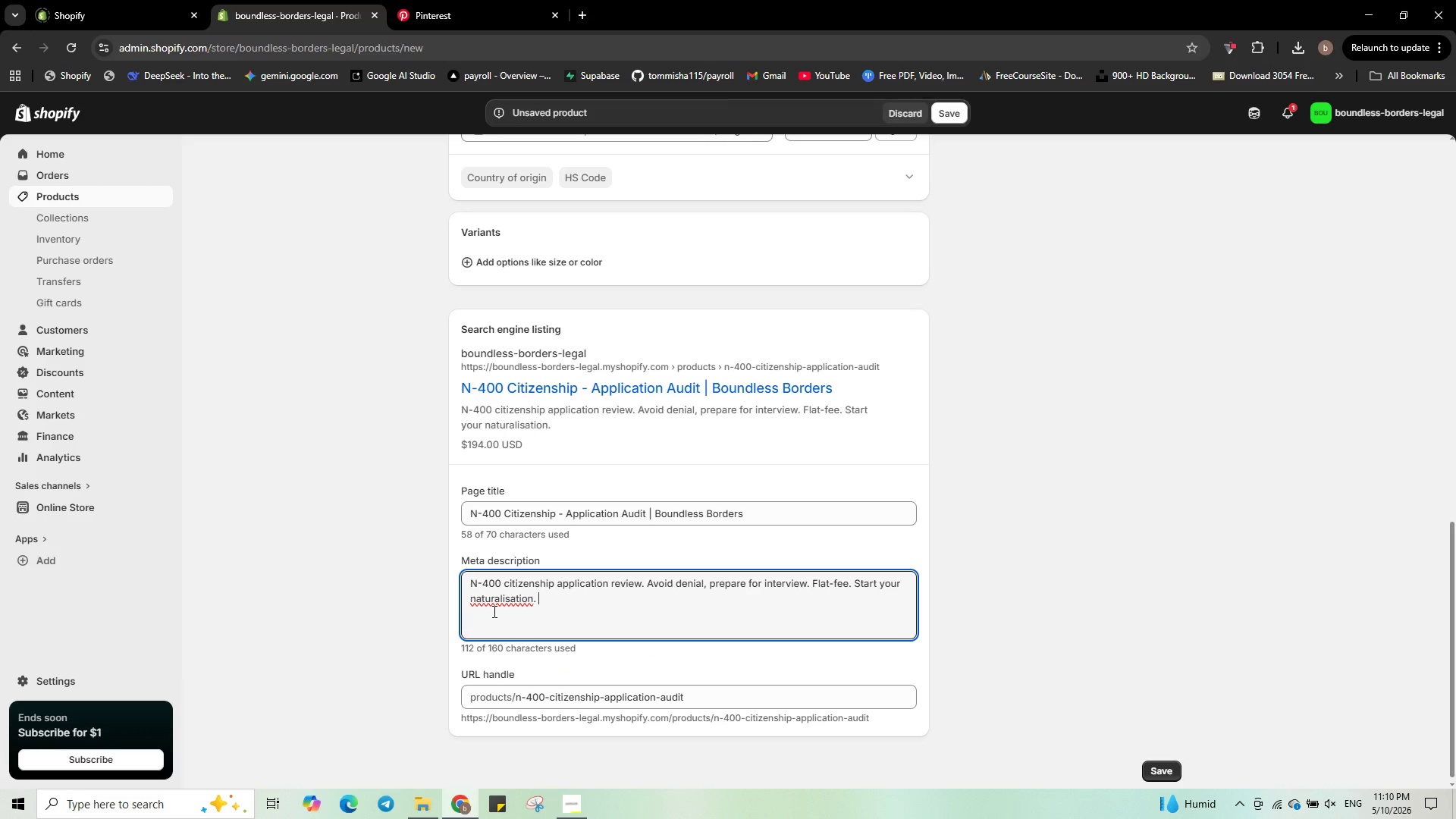 
right_click([494, 605])
 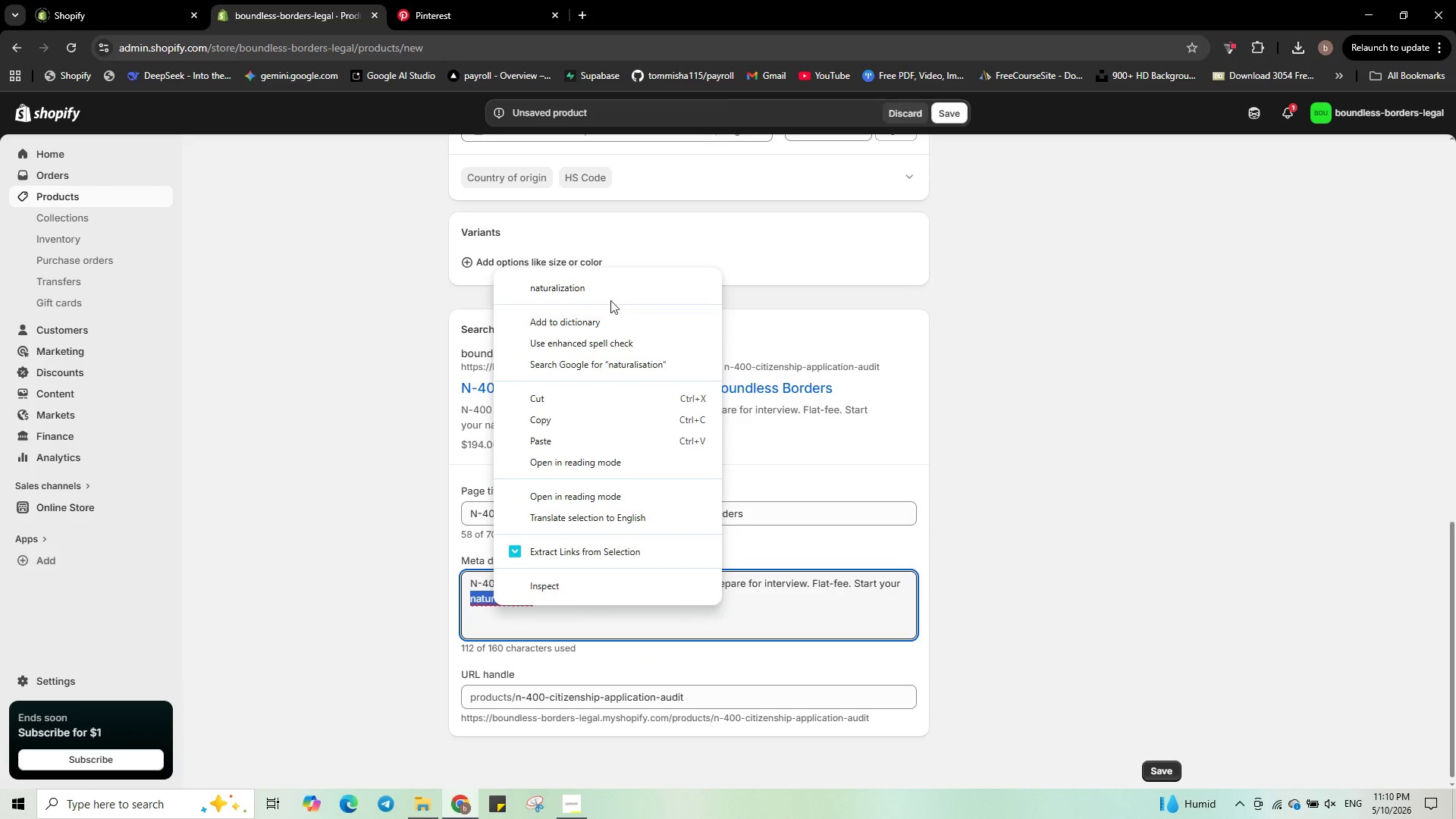 
left_click([610, 293])
 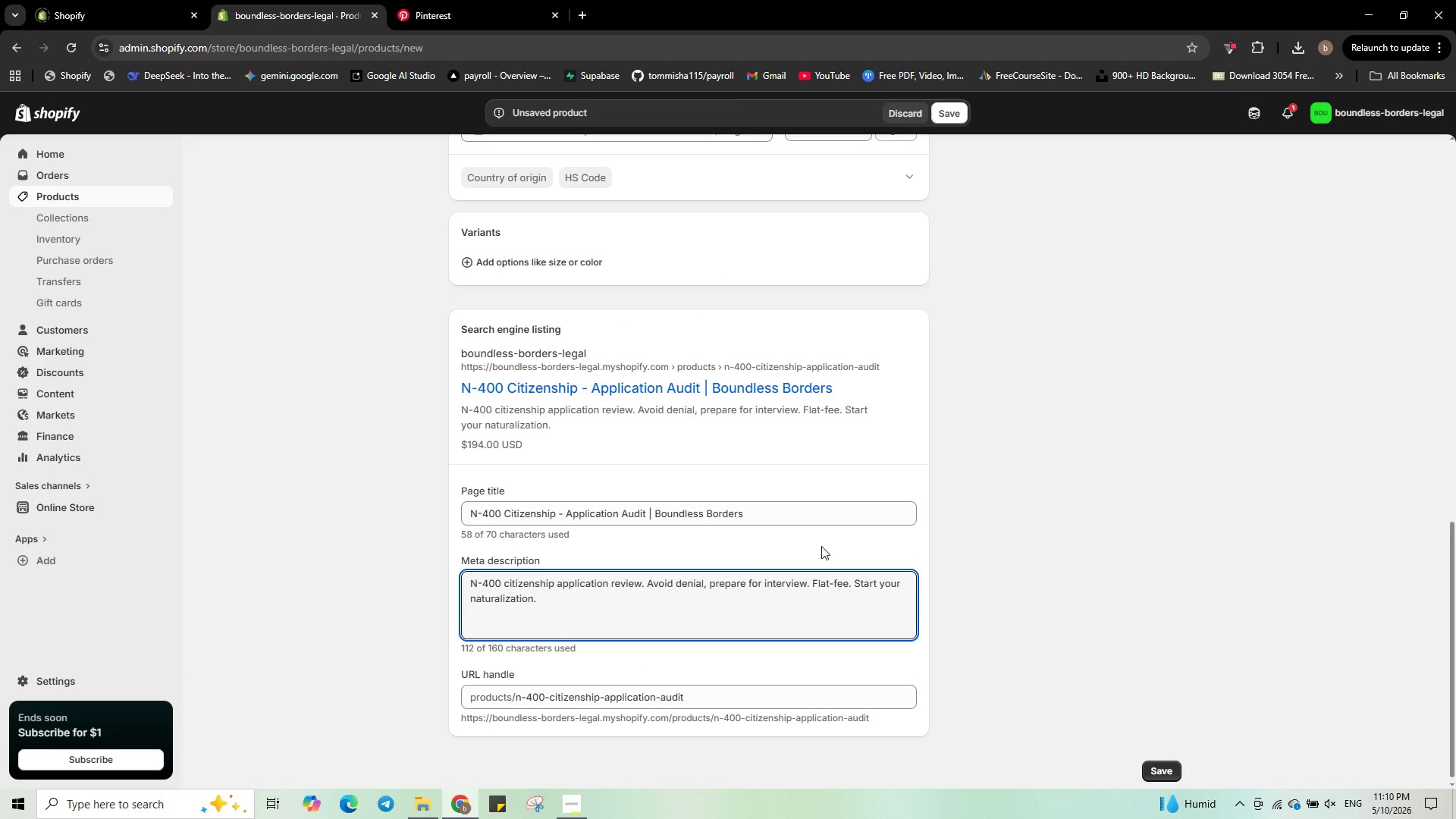 
scroll: coordinate [821, 546], scroll_direction: up, amount: 13.0
 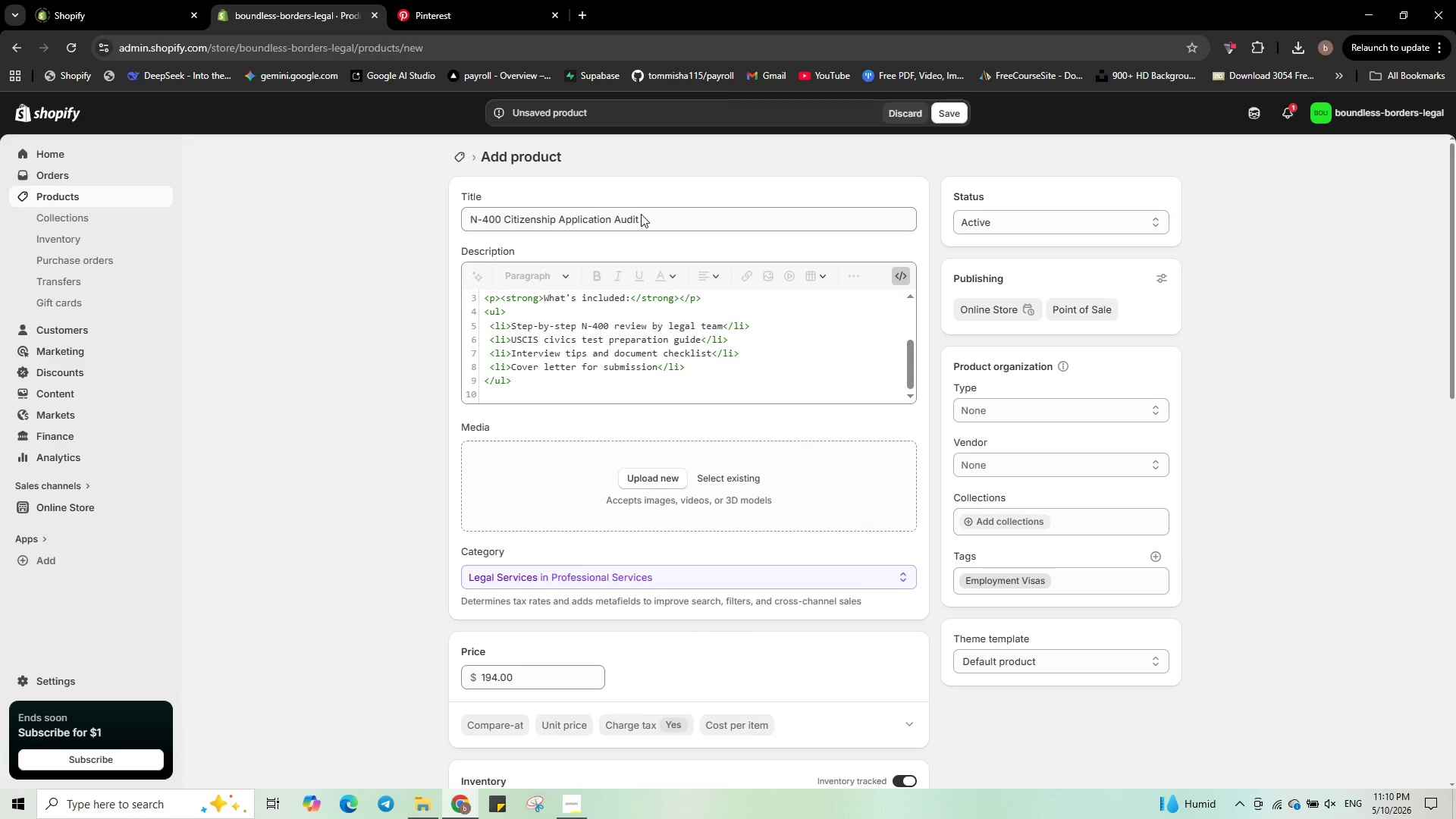 
left_click([649, 214])
 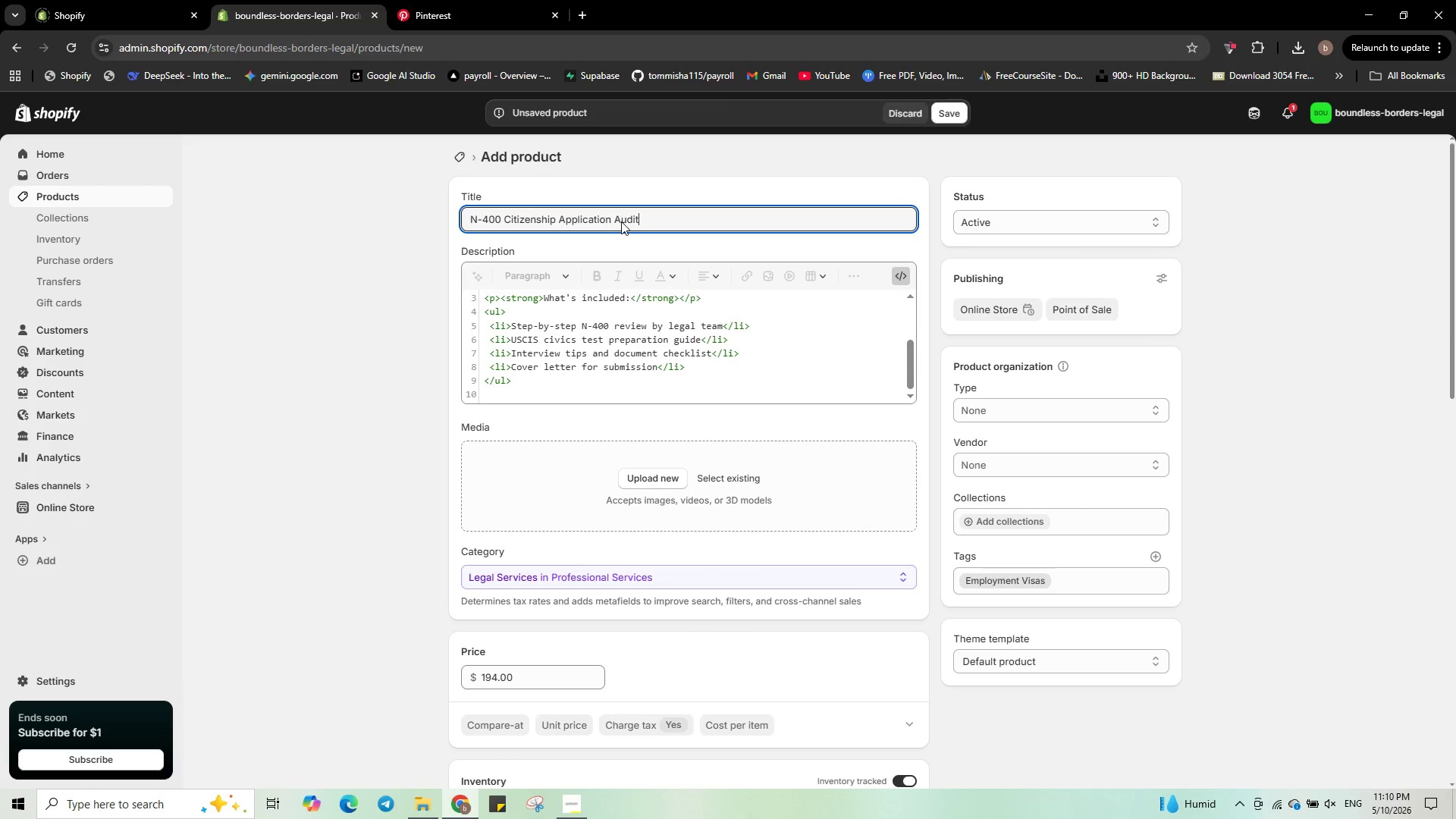 
left_click_drag(start_coordinate=[642, 215], to_coordinate=[425, 229])
 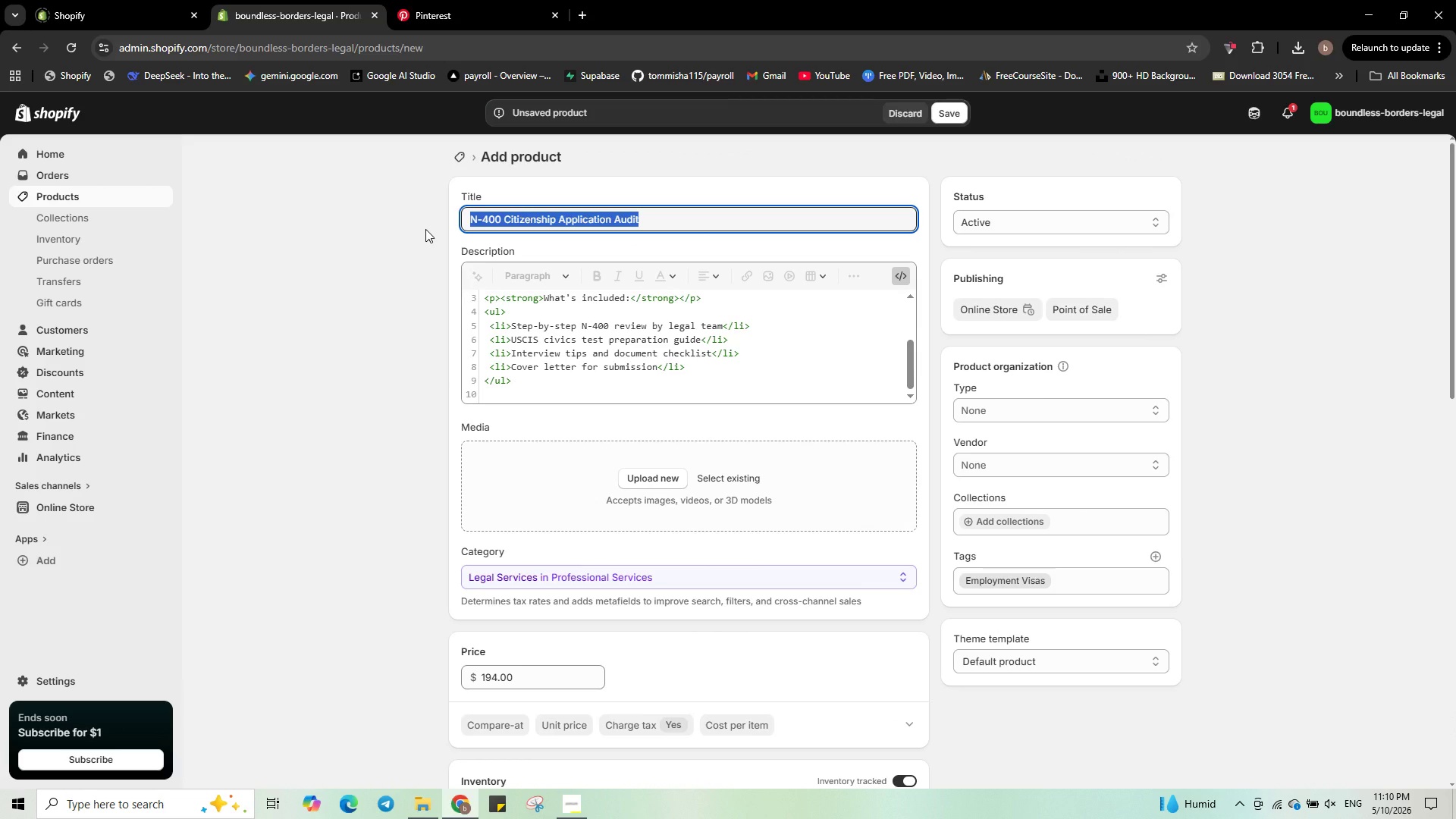 
key(Control+C)
 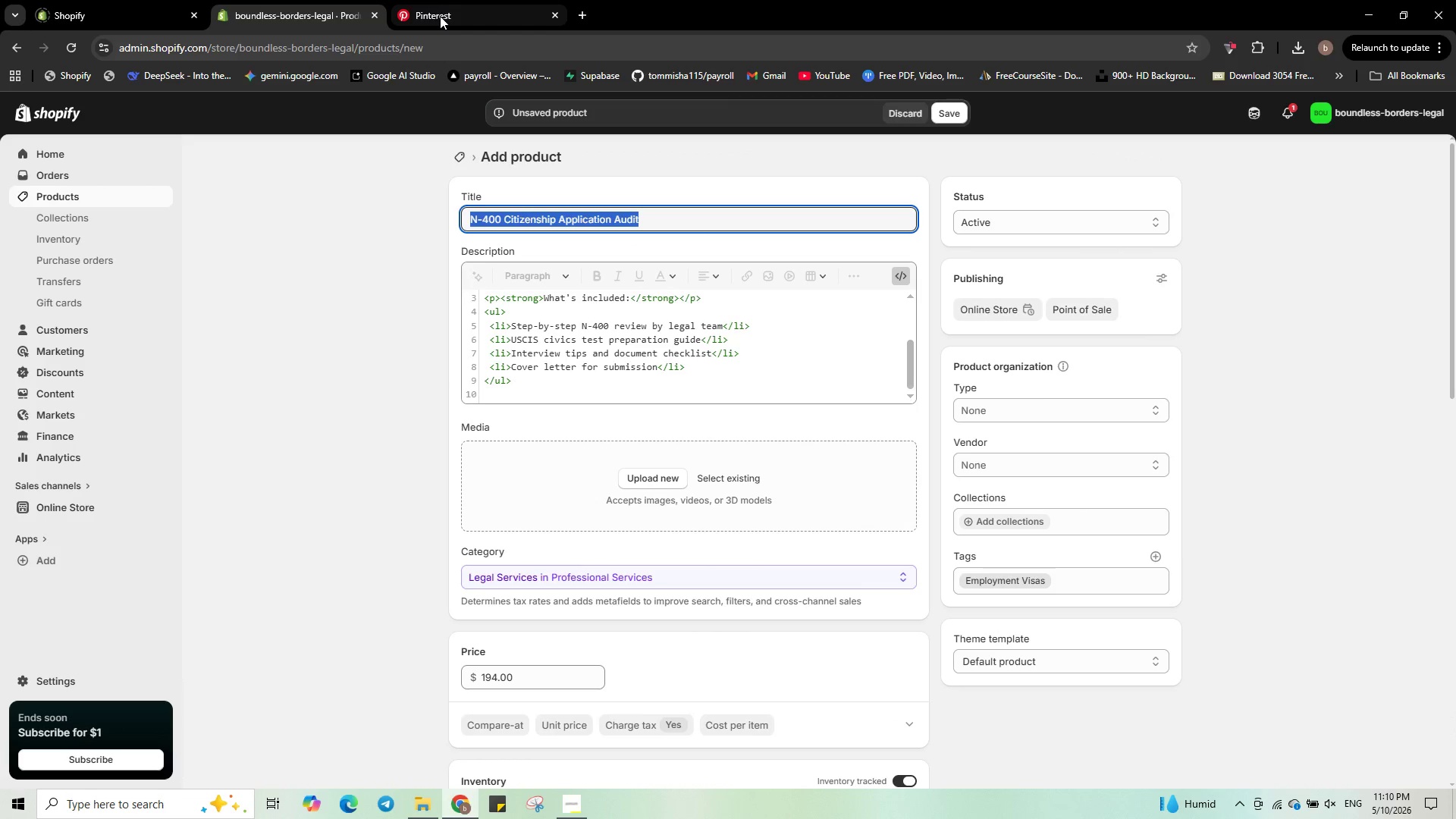 
left_click([441, 16])
 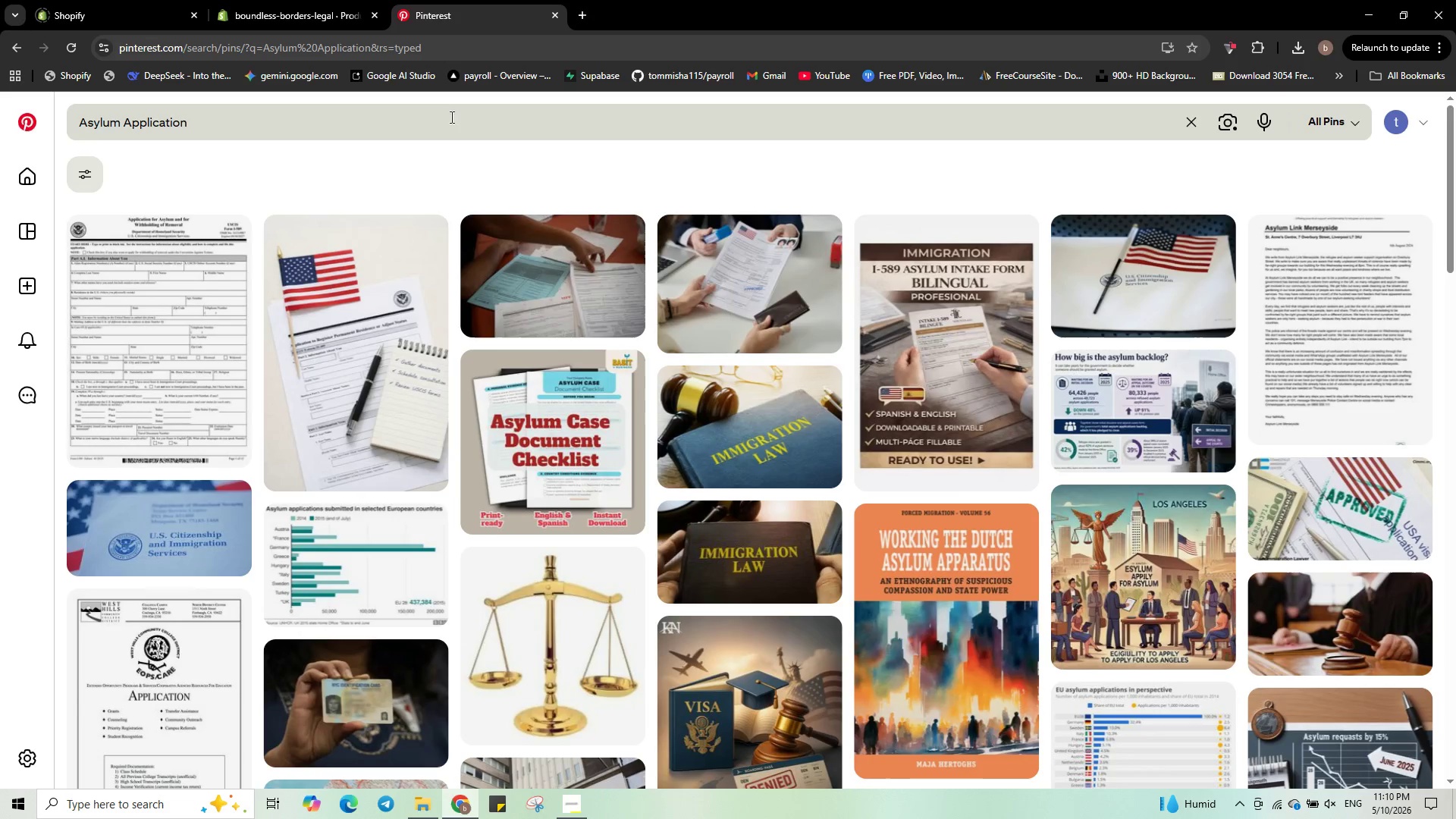 
left_click([423, 120])
 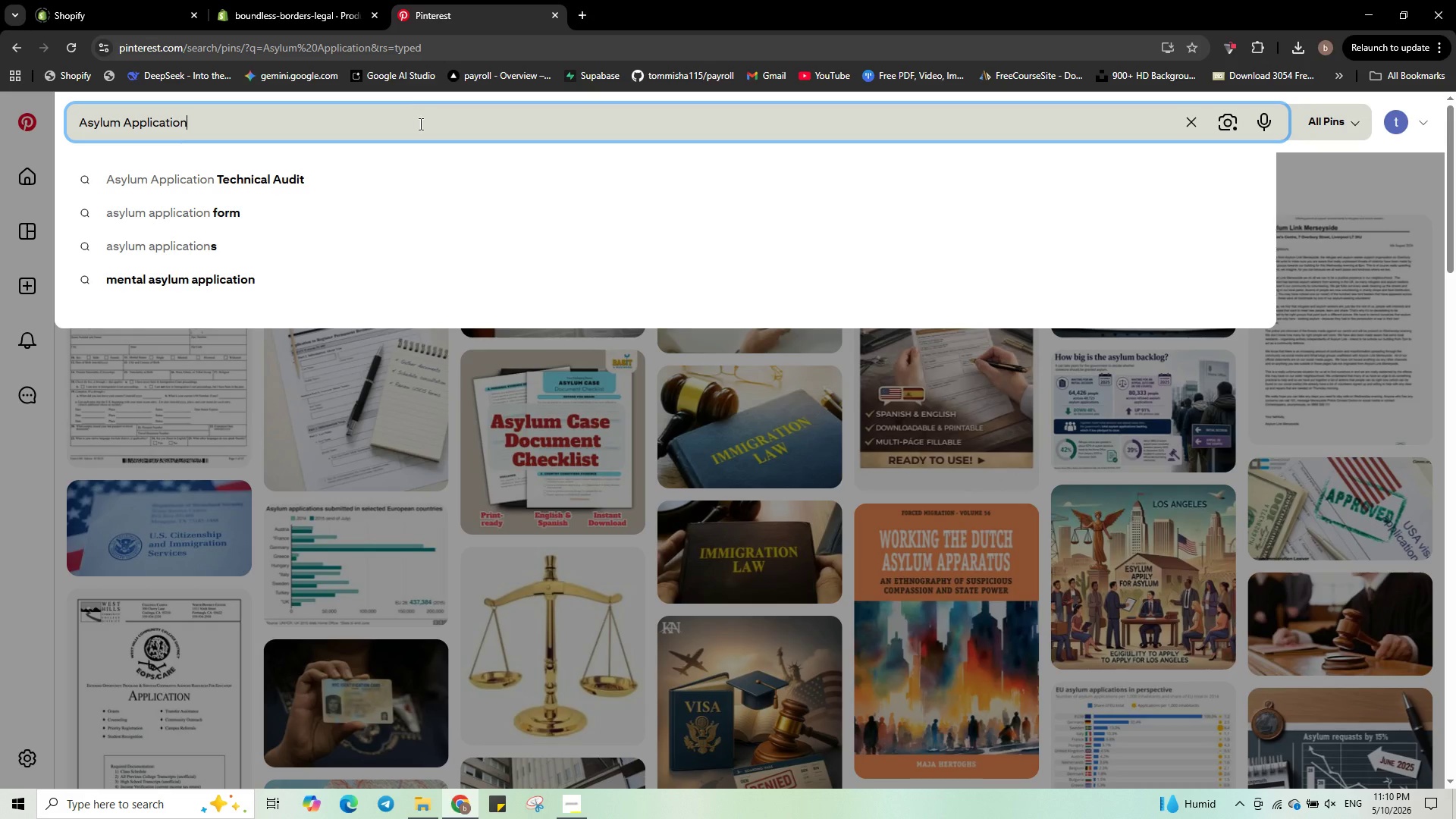 
left_click_drag(start_coordinate=[411, 126], to_coordinate=[66, 134])
 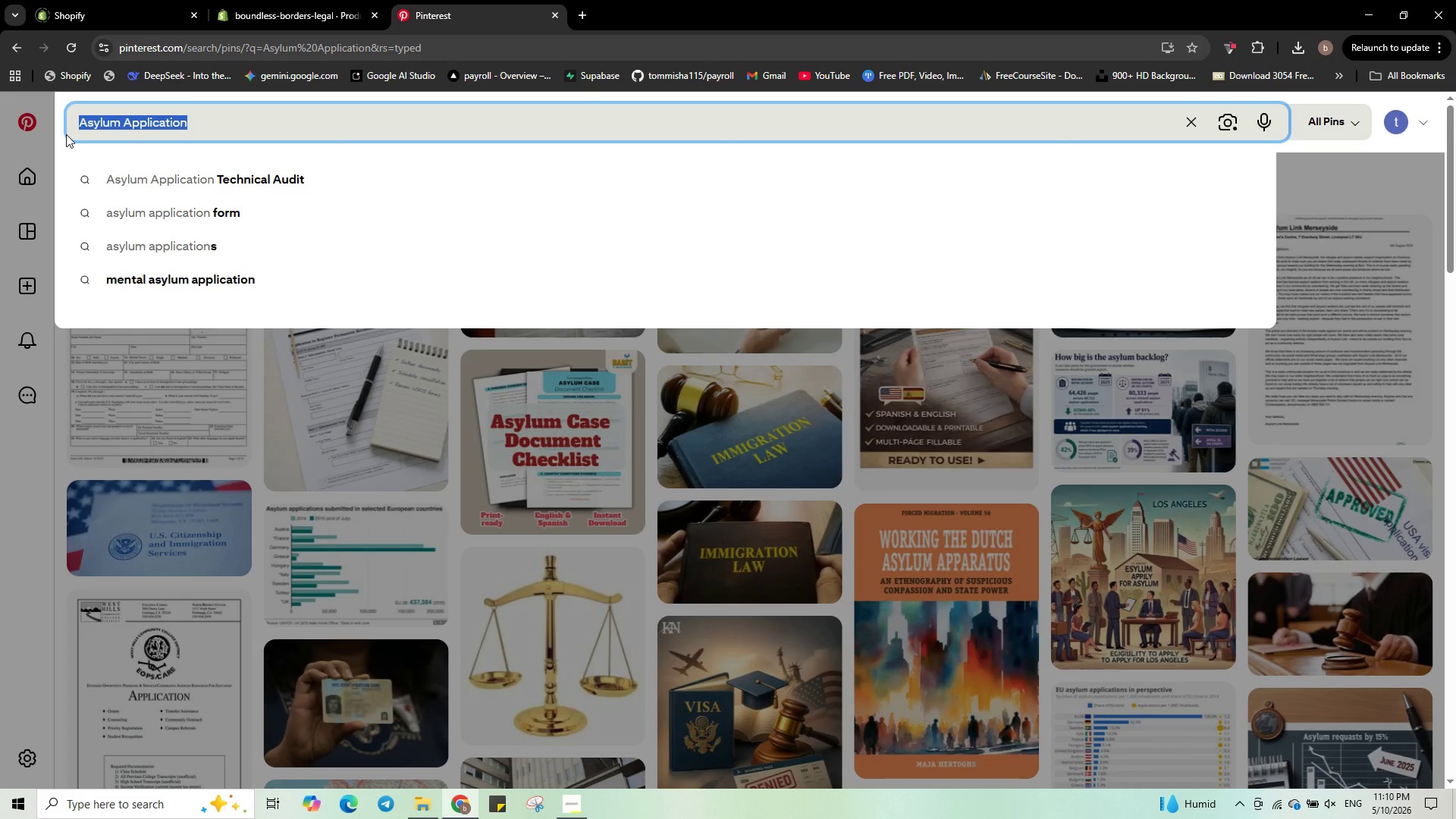 
key(Control+V)
 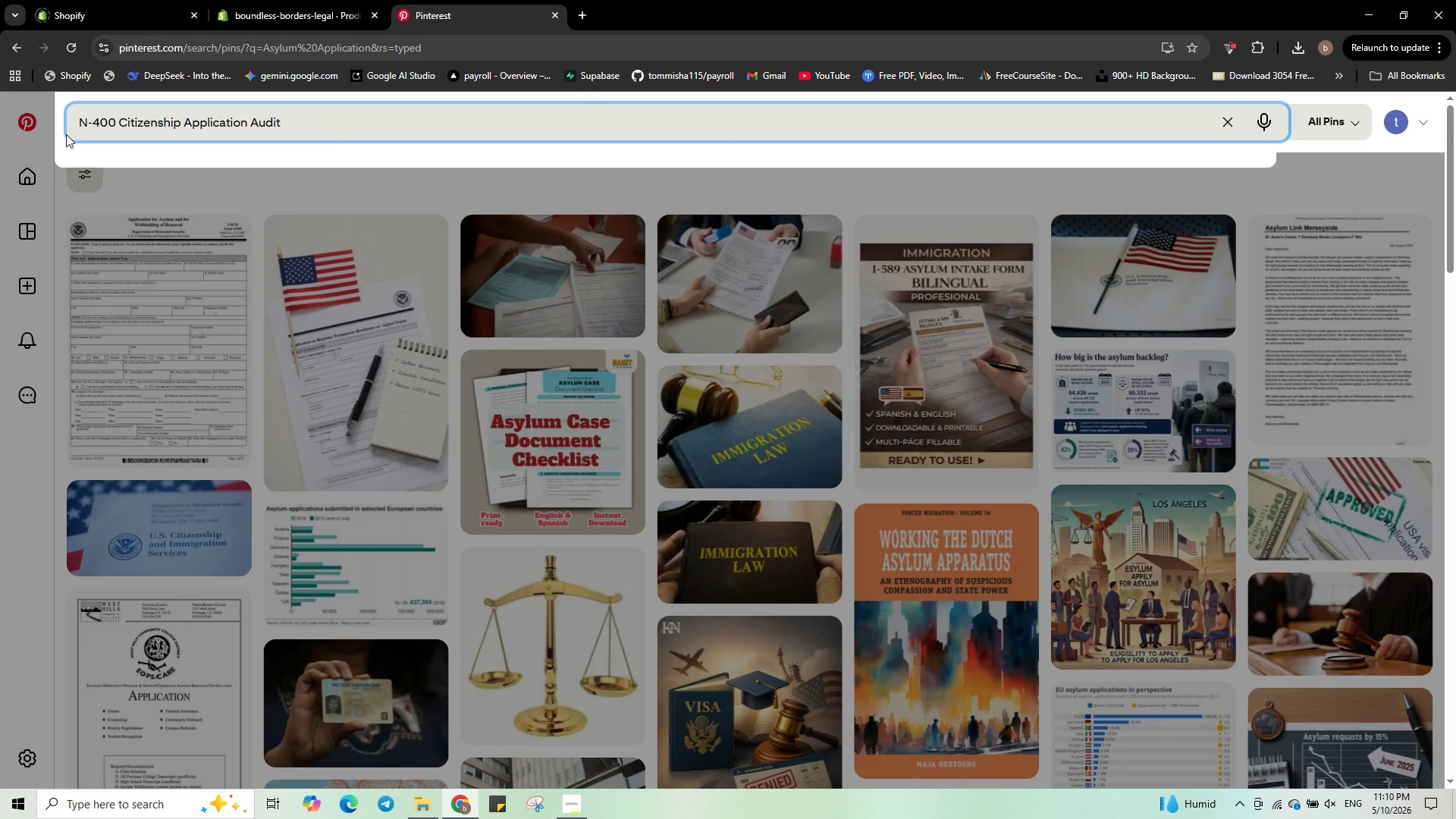 
key(NumpadEnter)
 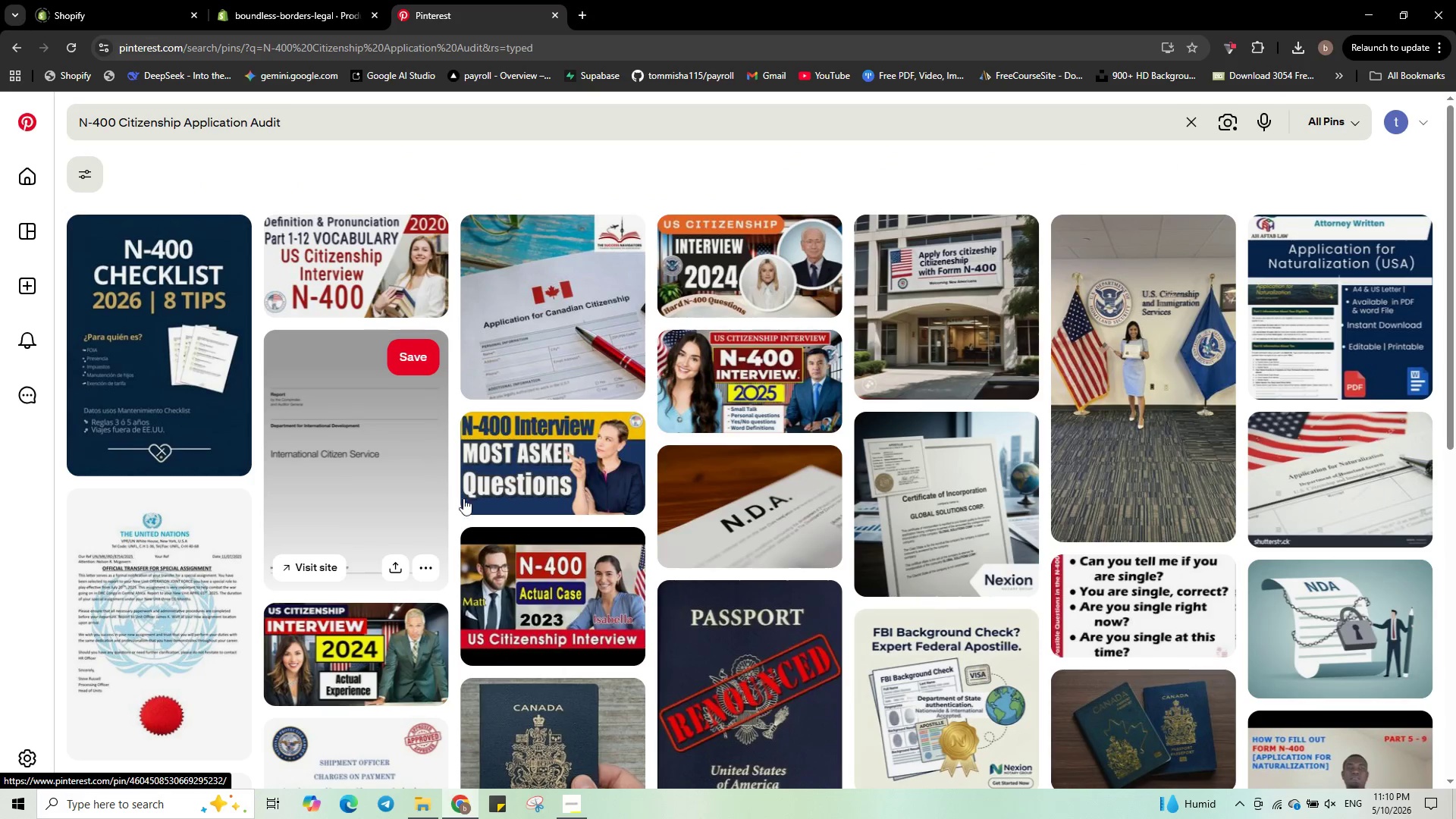 
wait(5.8)
 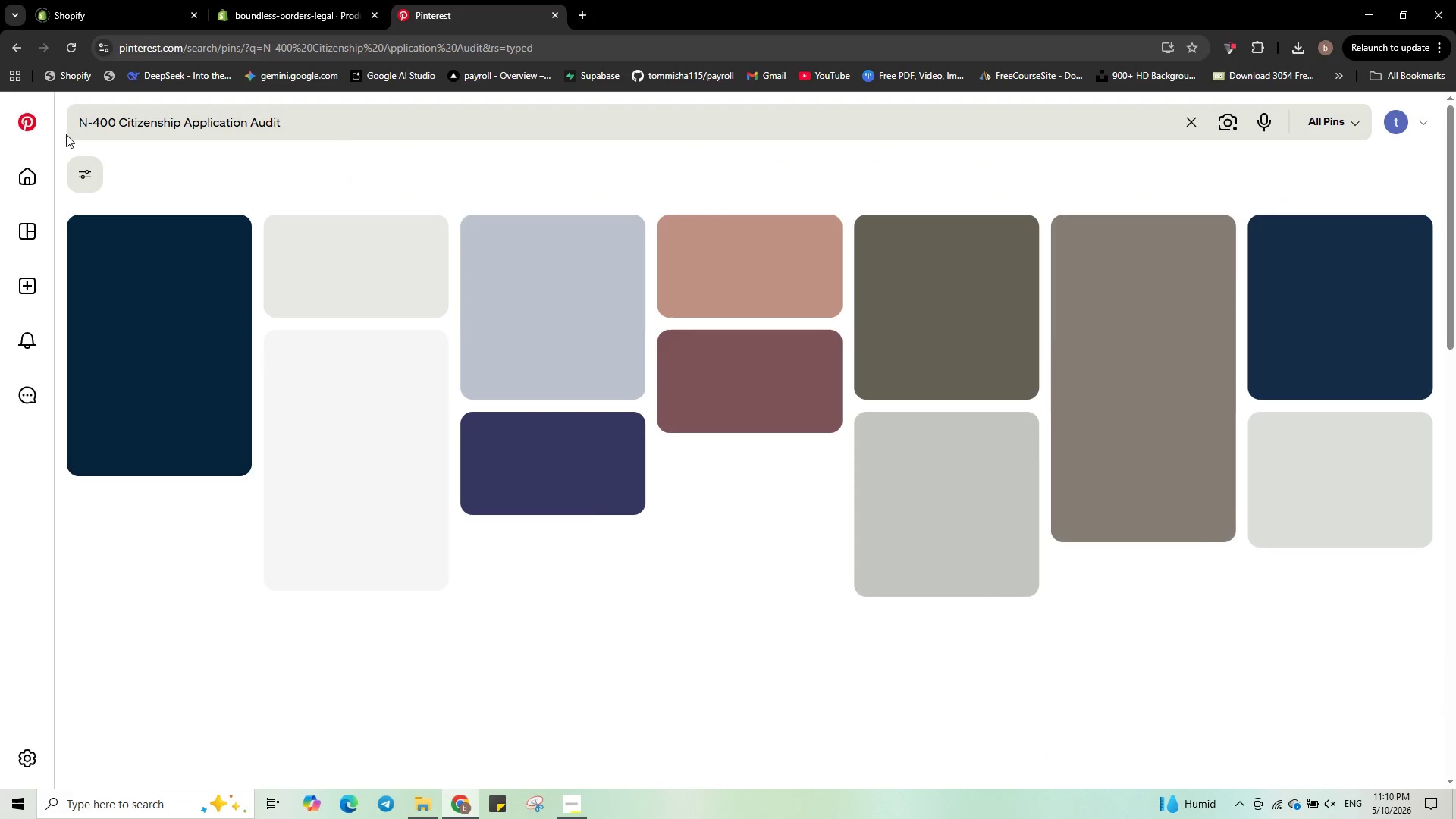 
scroll: coordinate [750, 614], scroll_direction: down, amount: 10.0
 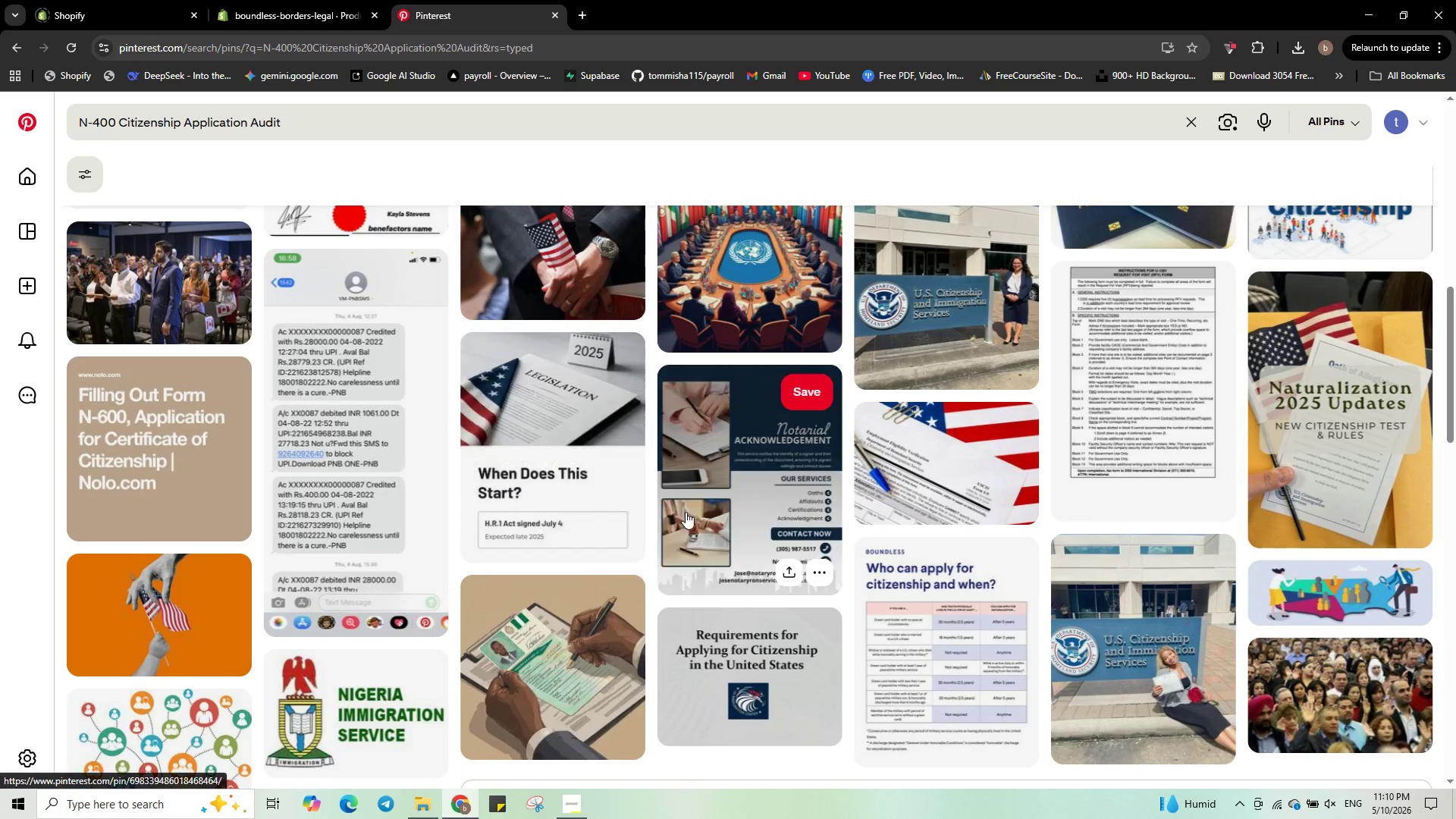 
scroll: coordinate [753, 464], scroll_direction: up, amount: 22.0
 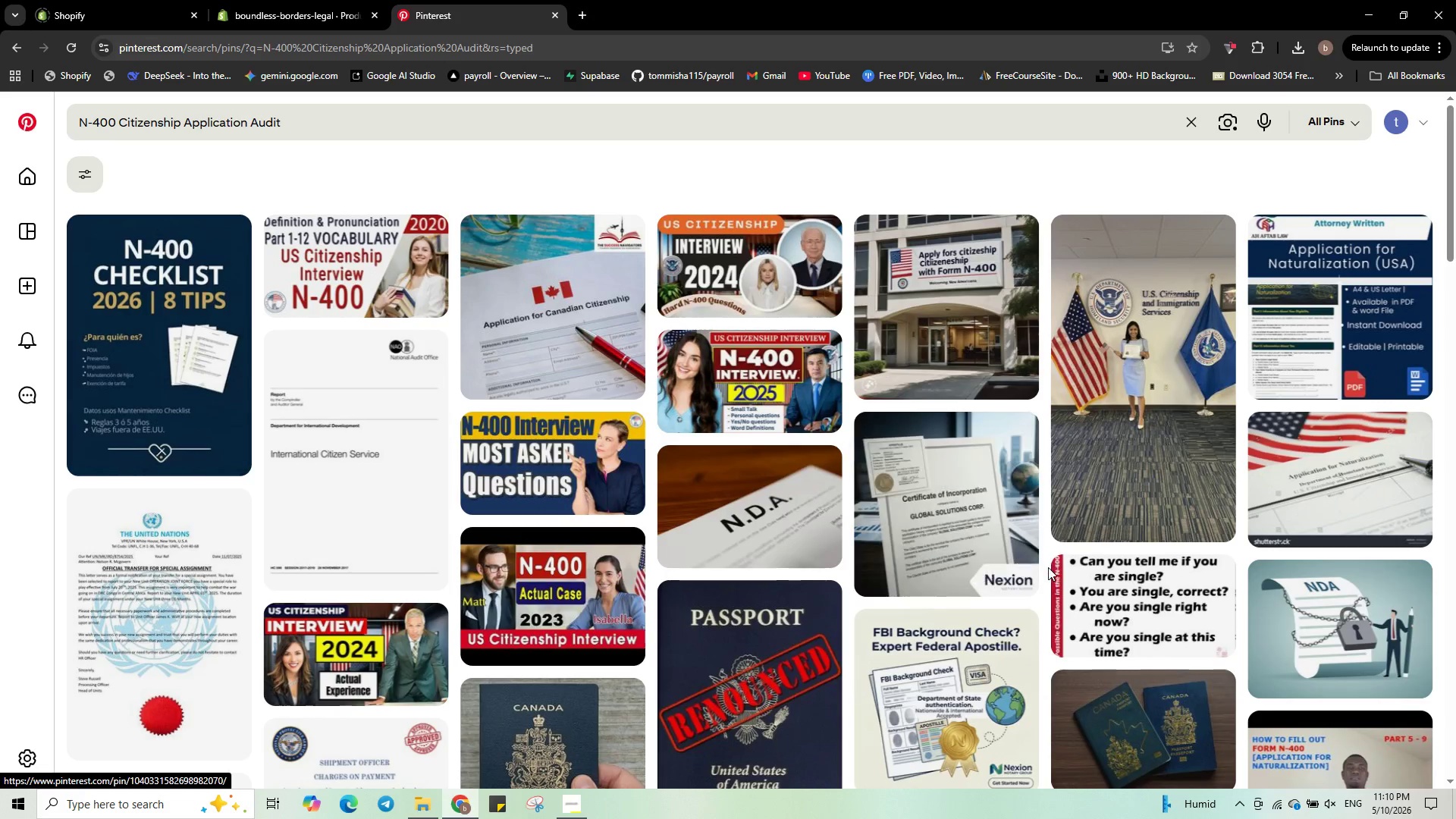 
left_click([1015, 571])
 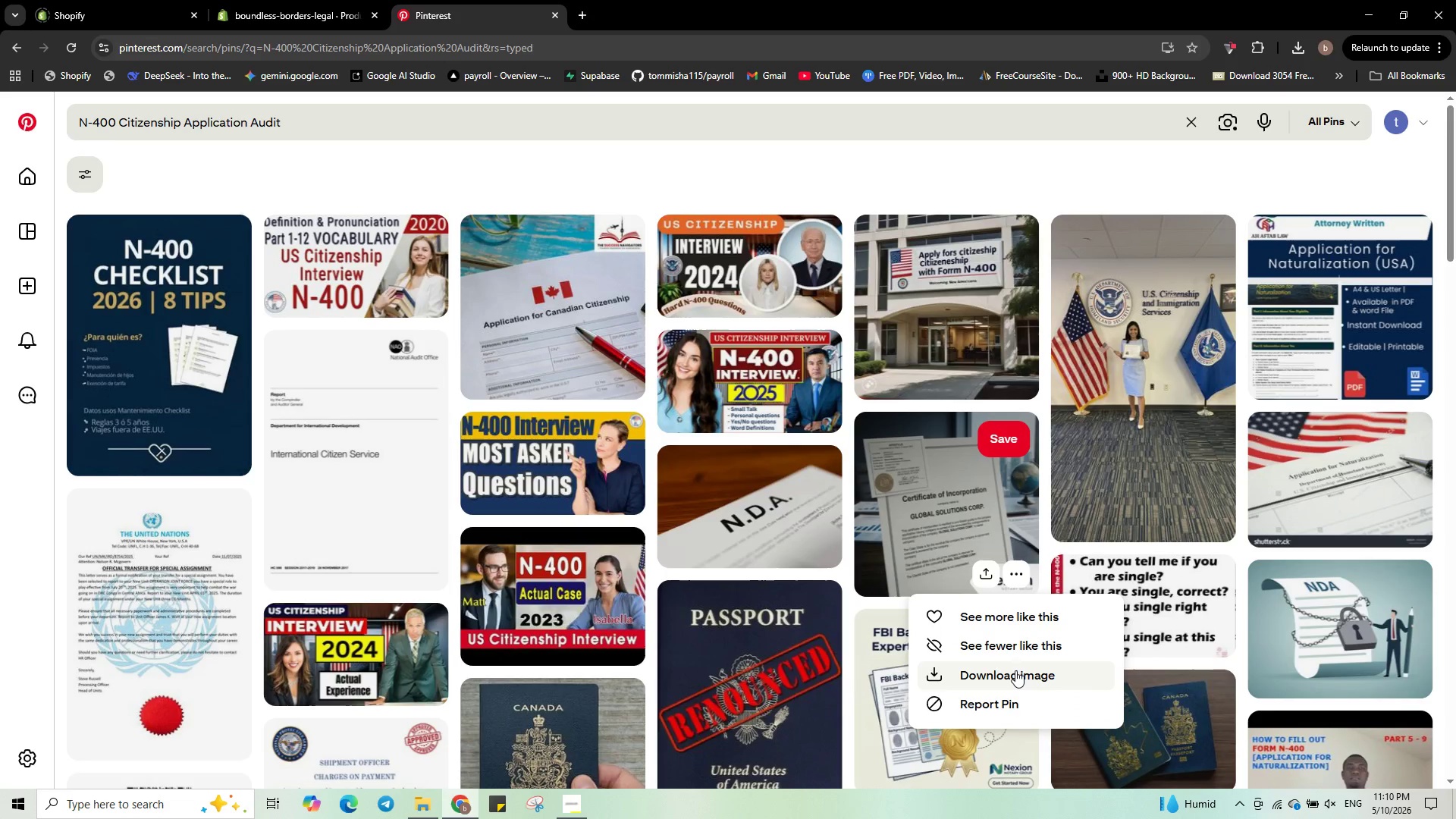 
left_click([1015, 671])
 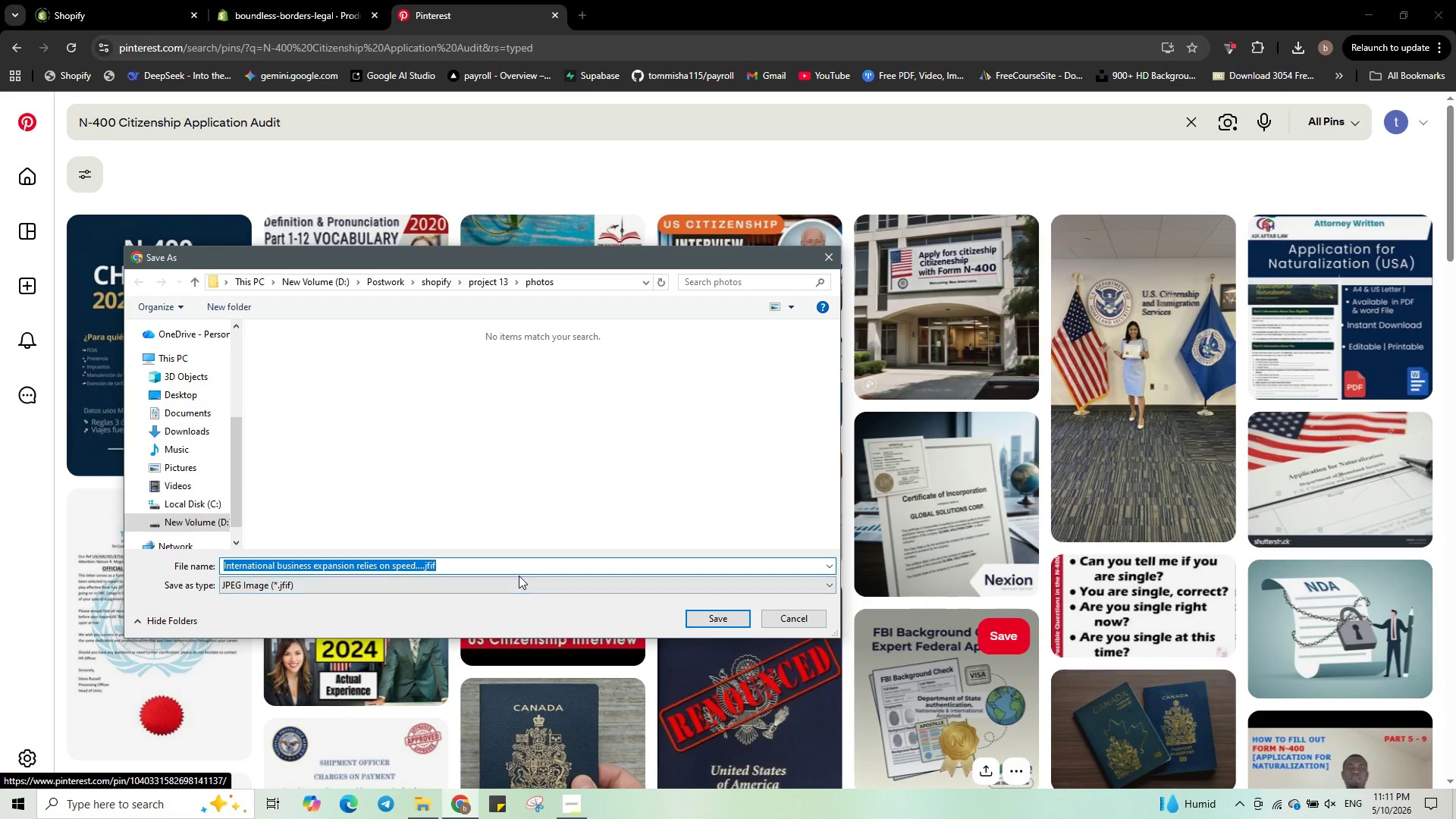 
wait(5.56)
 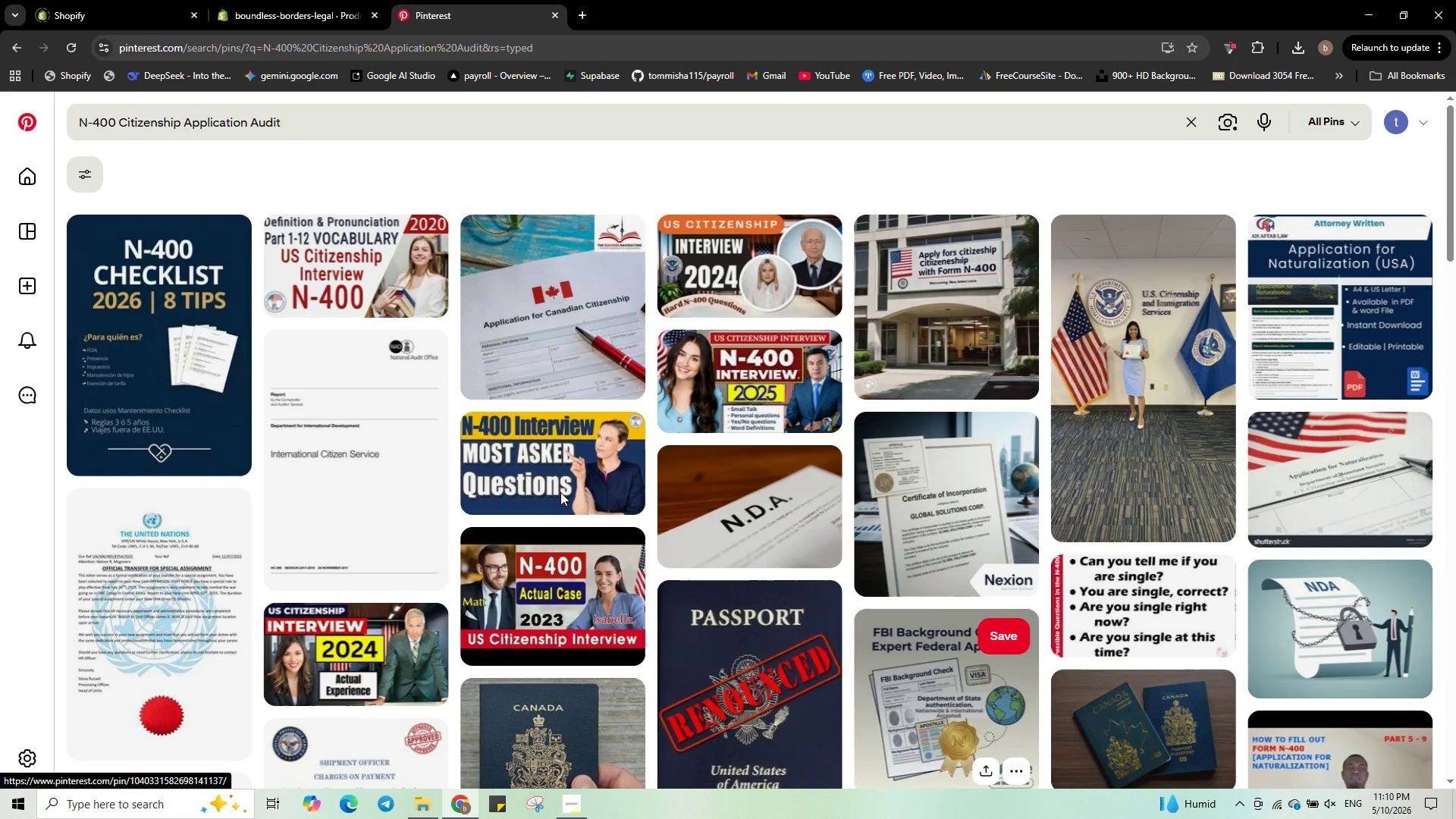 
key(Numpad4)
 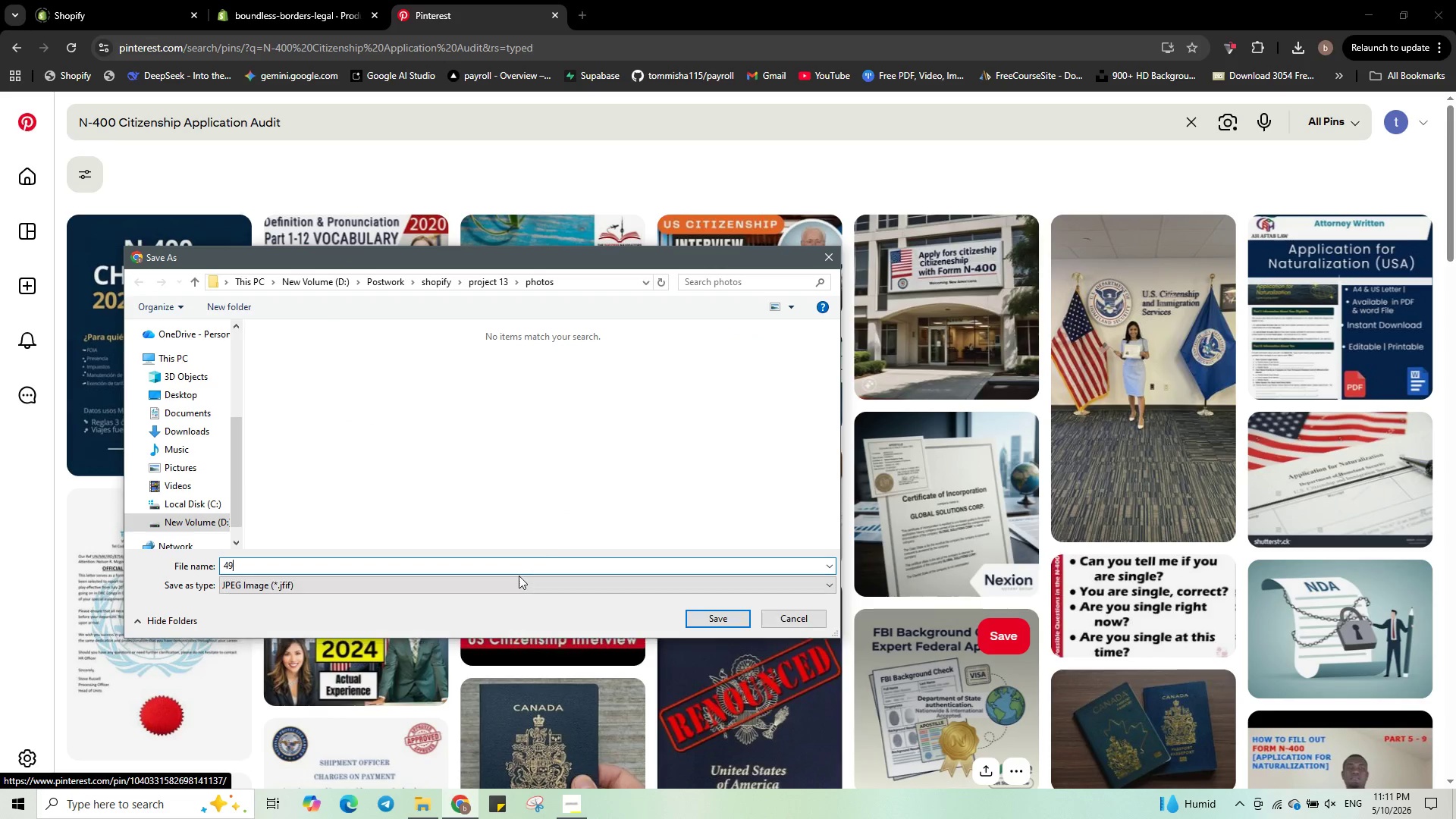 
key(Numpad9)
 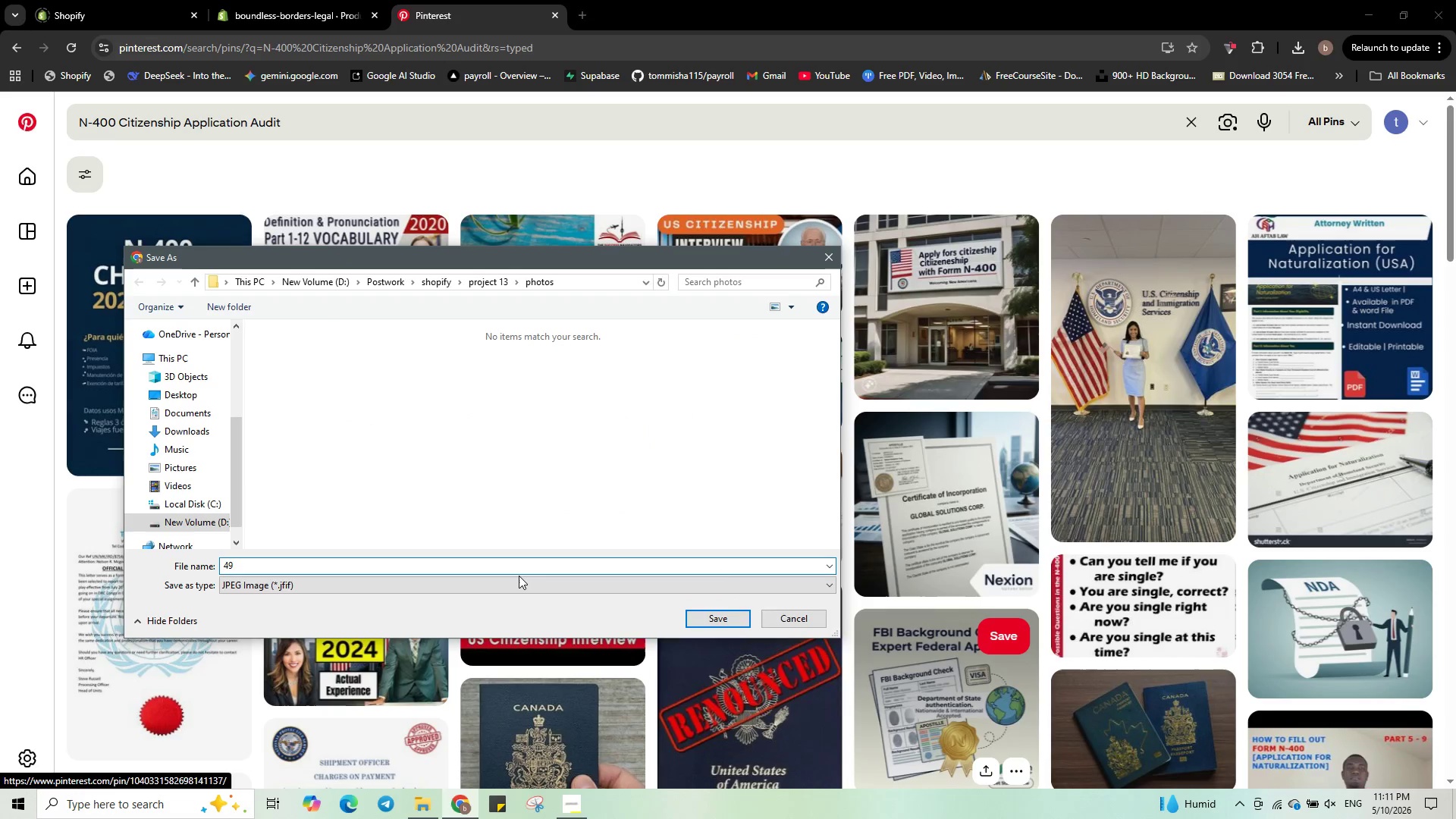 
key(Minus)
 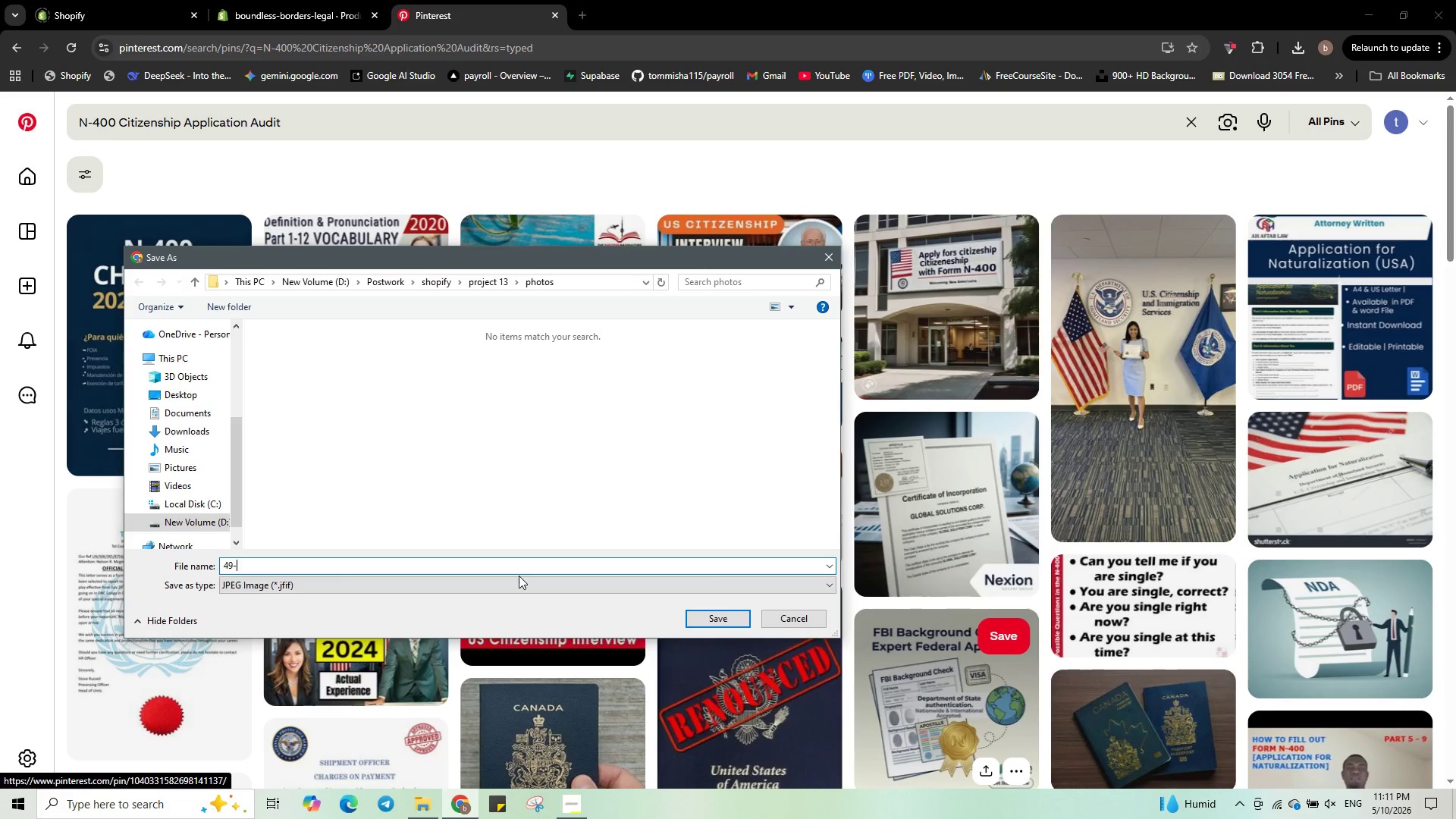 
key(Control+V)
 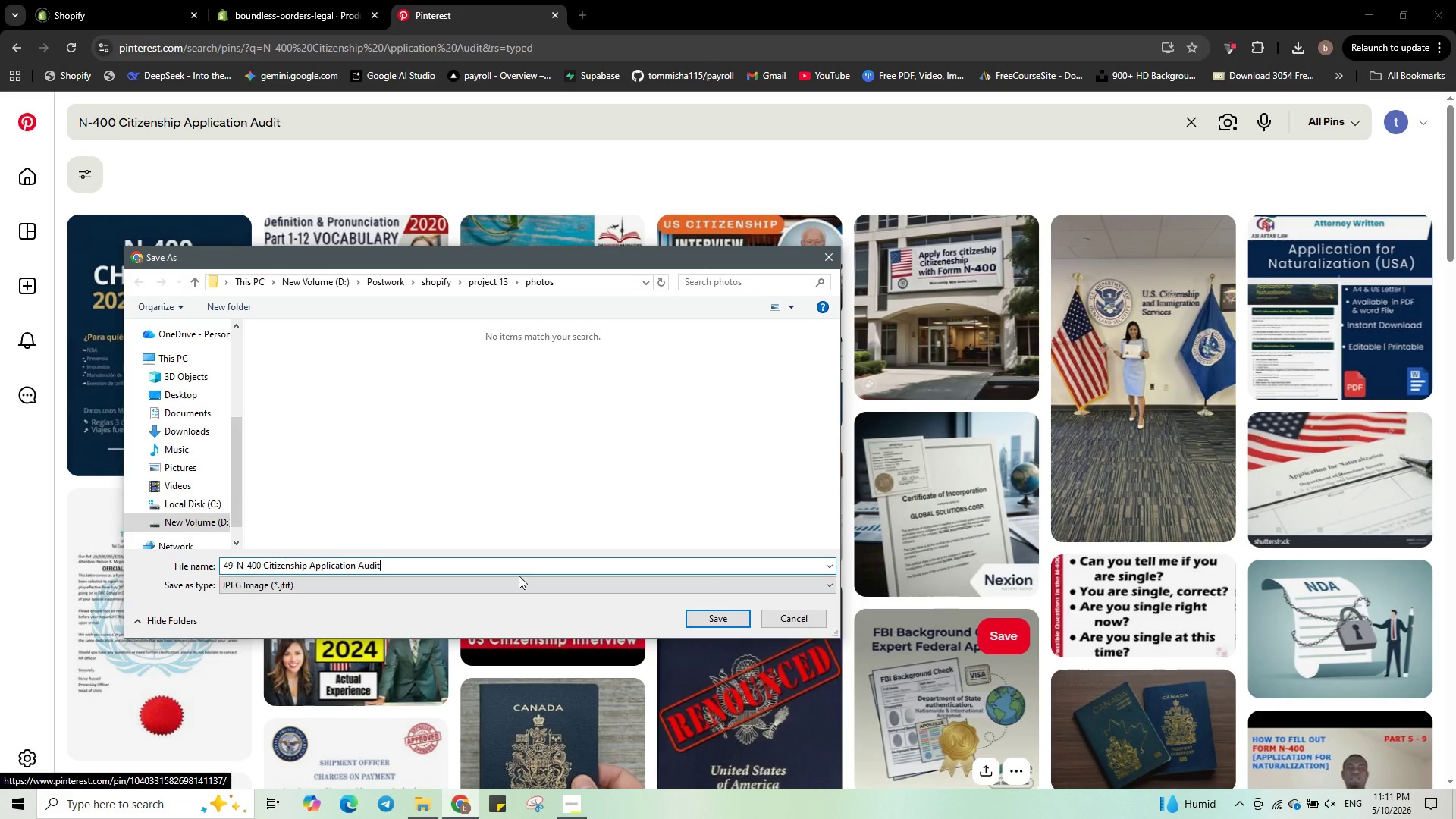 
type(.jpg)
 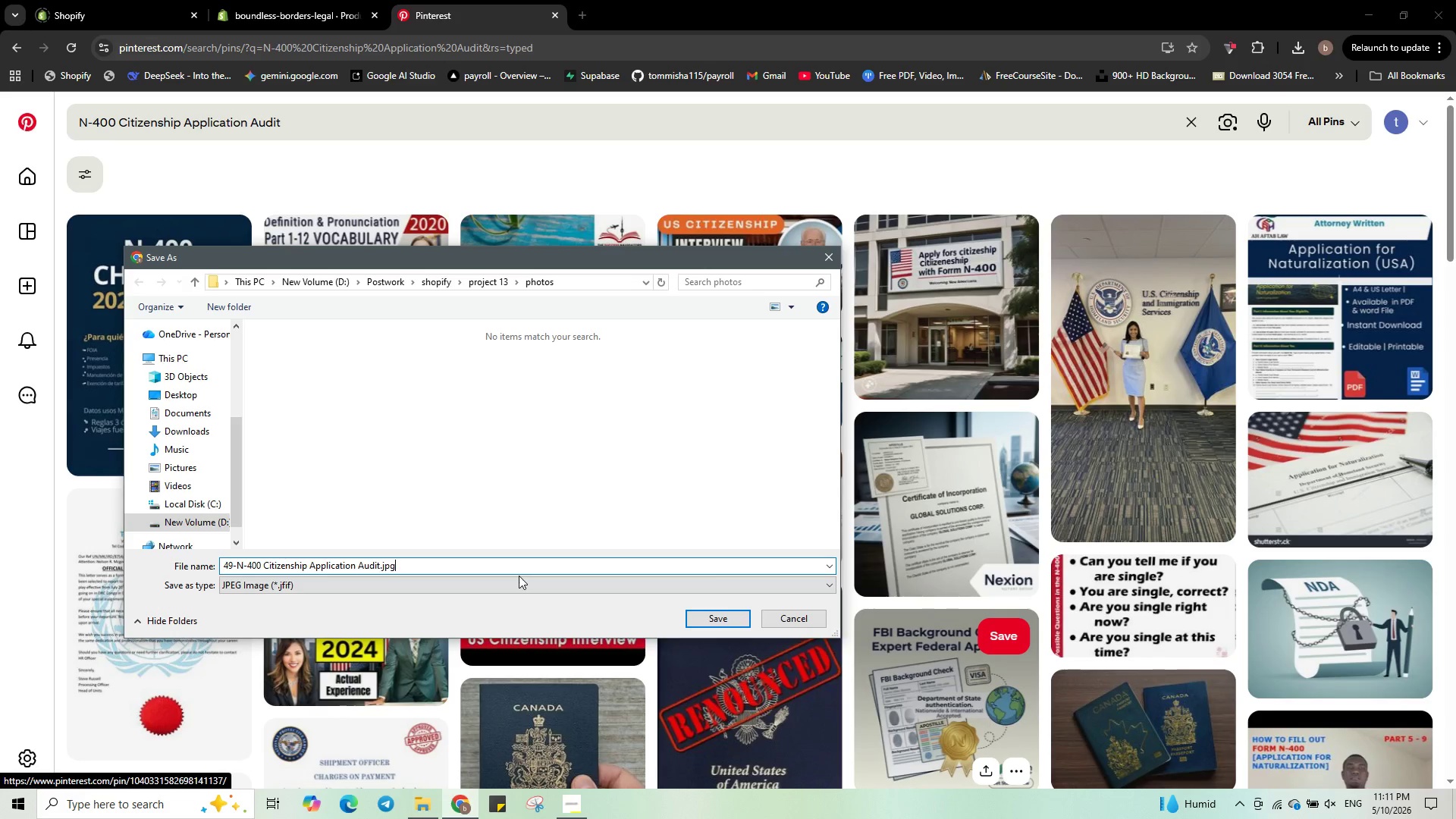 
key(Enter)
 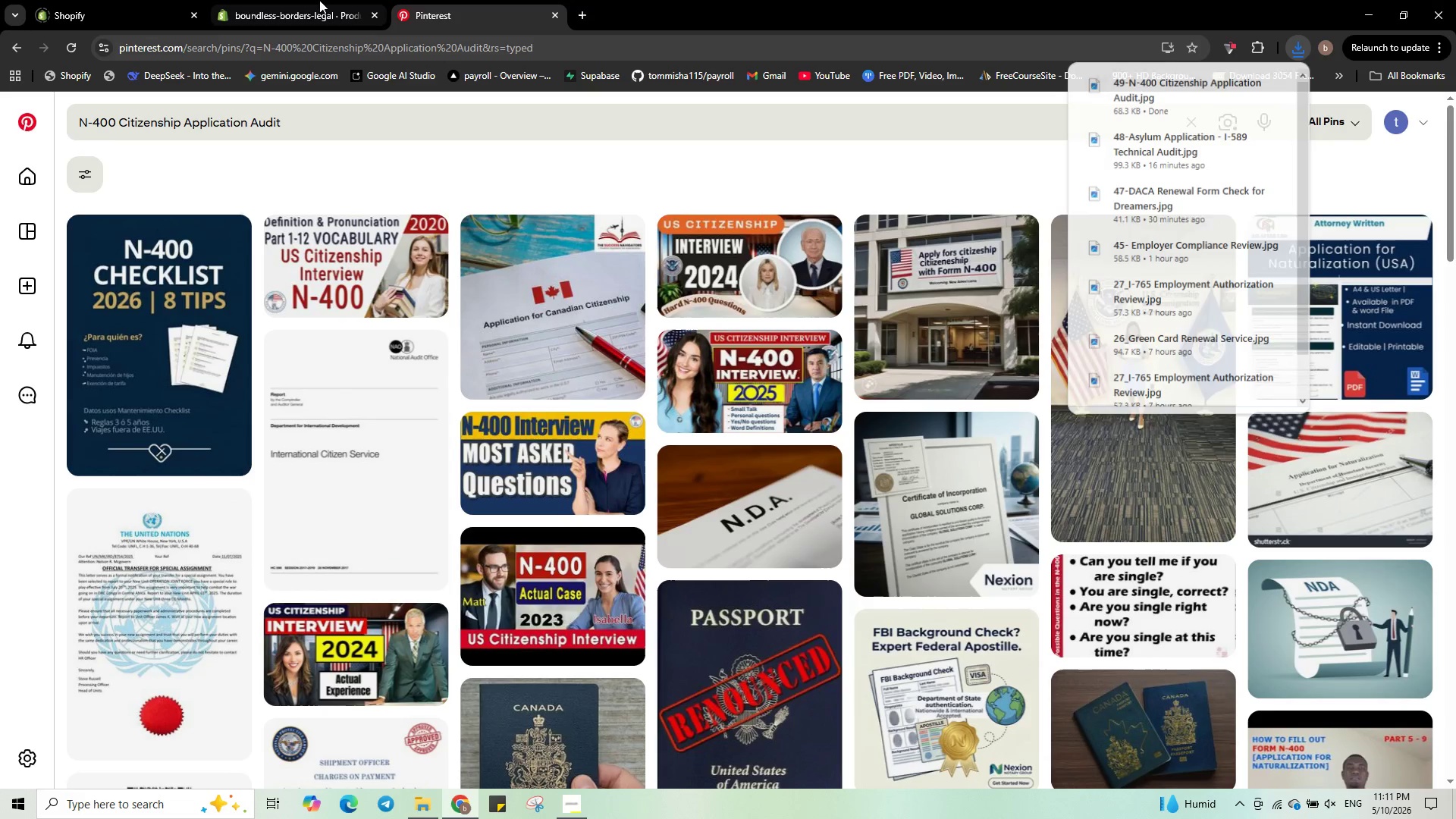 
left_click([311, 6])
 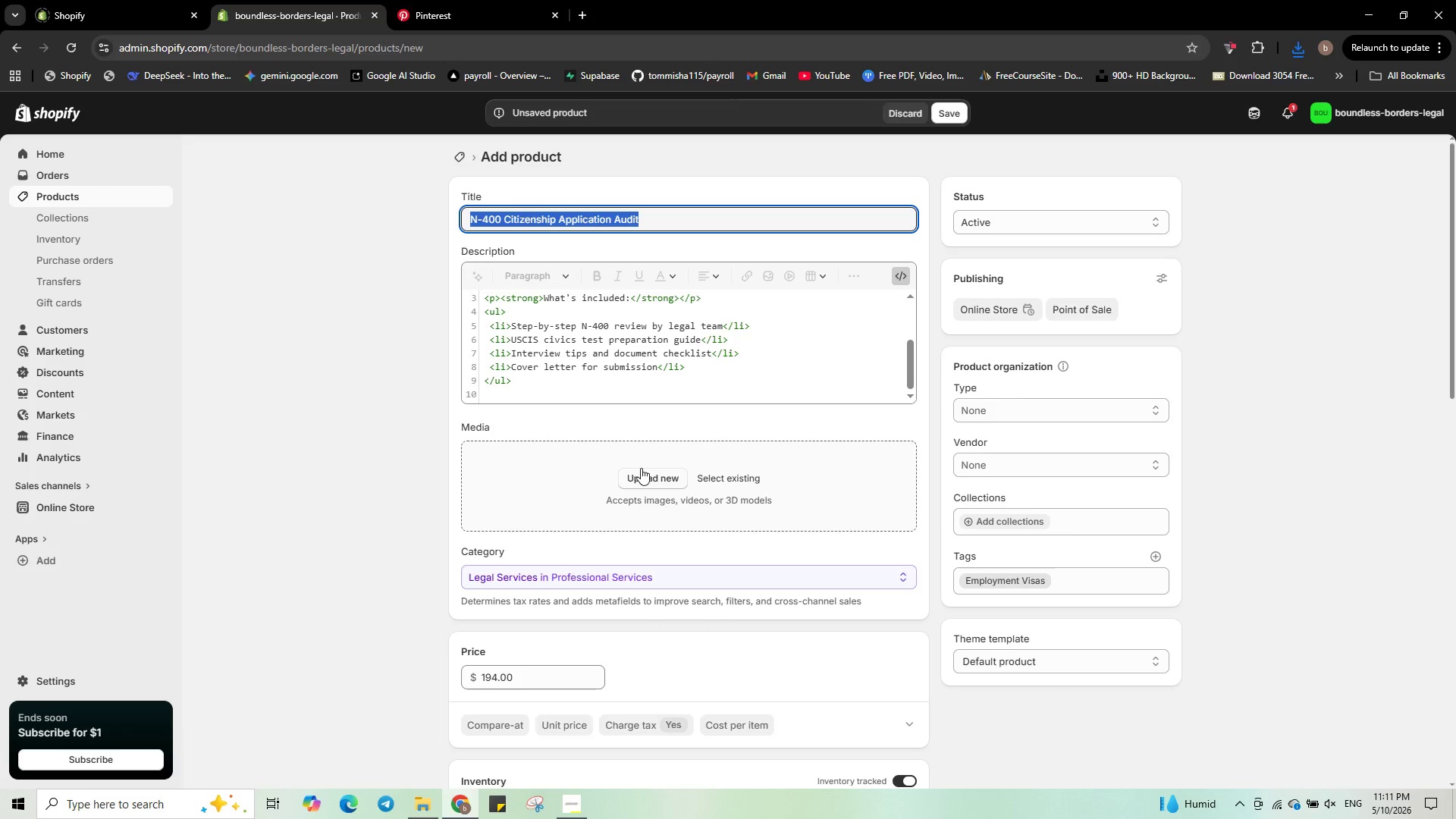 
left_click([641, 475])
 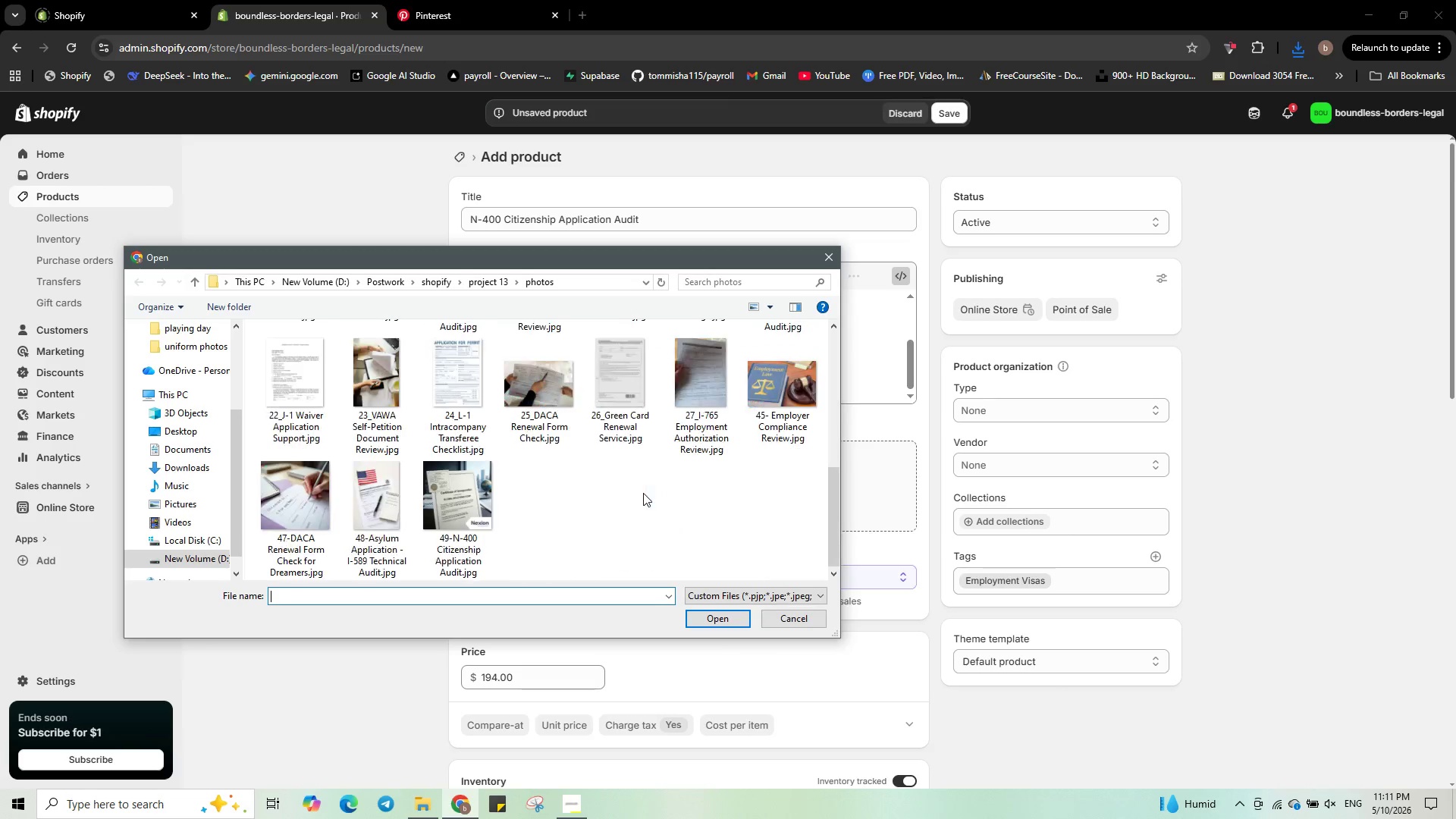 
left_click([465, 504])
 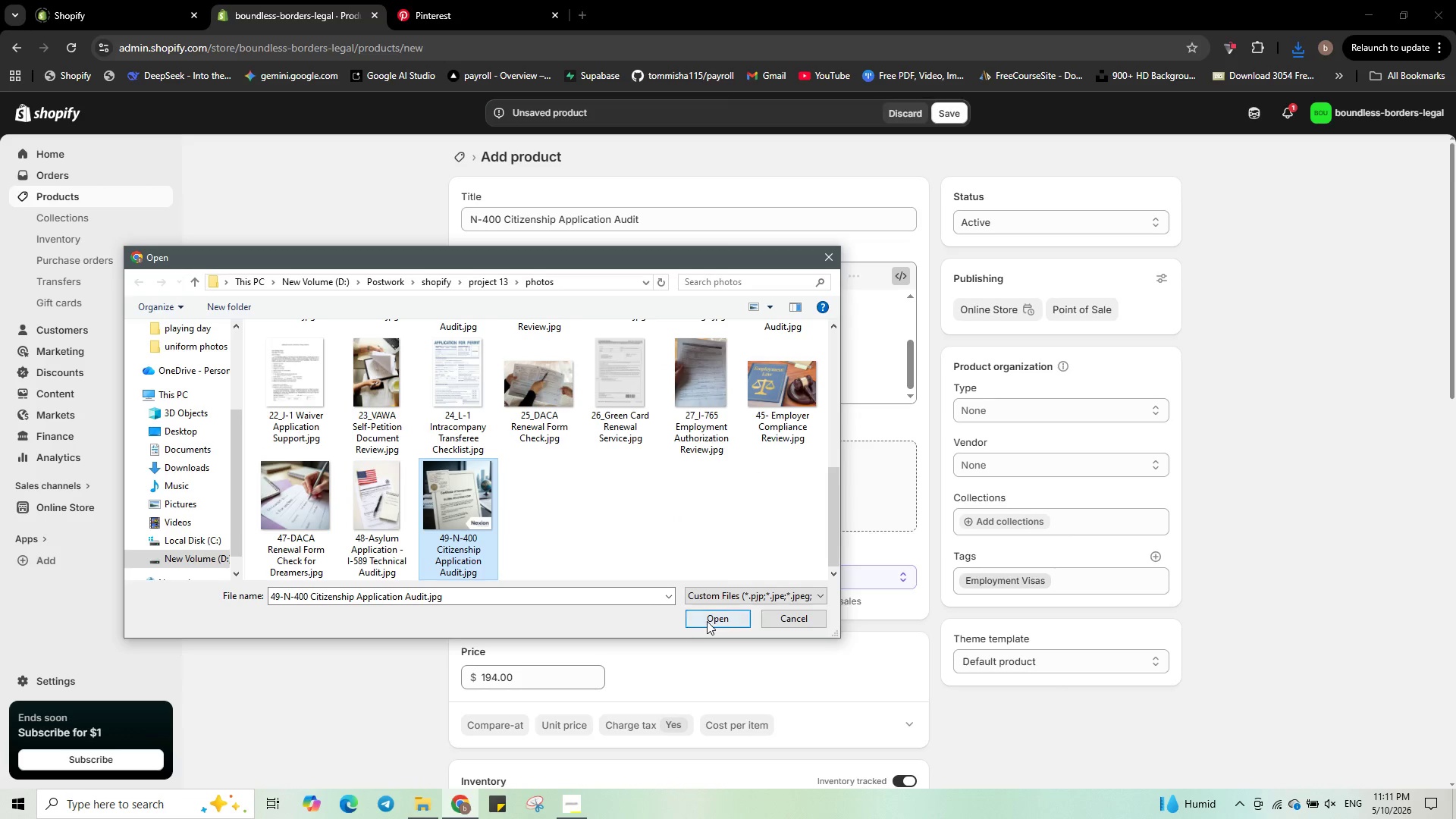 
left_click([704, 621])
 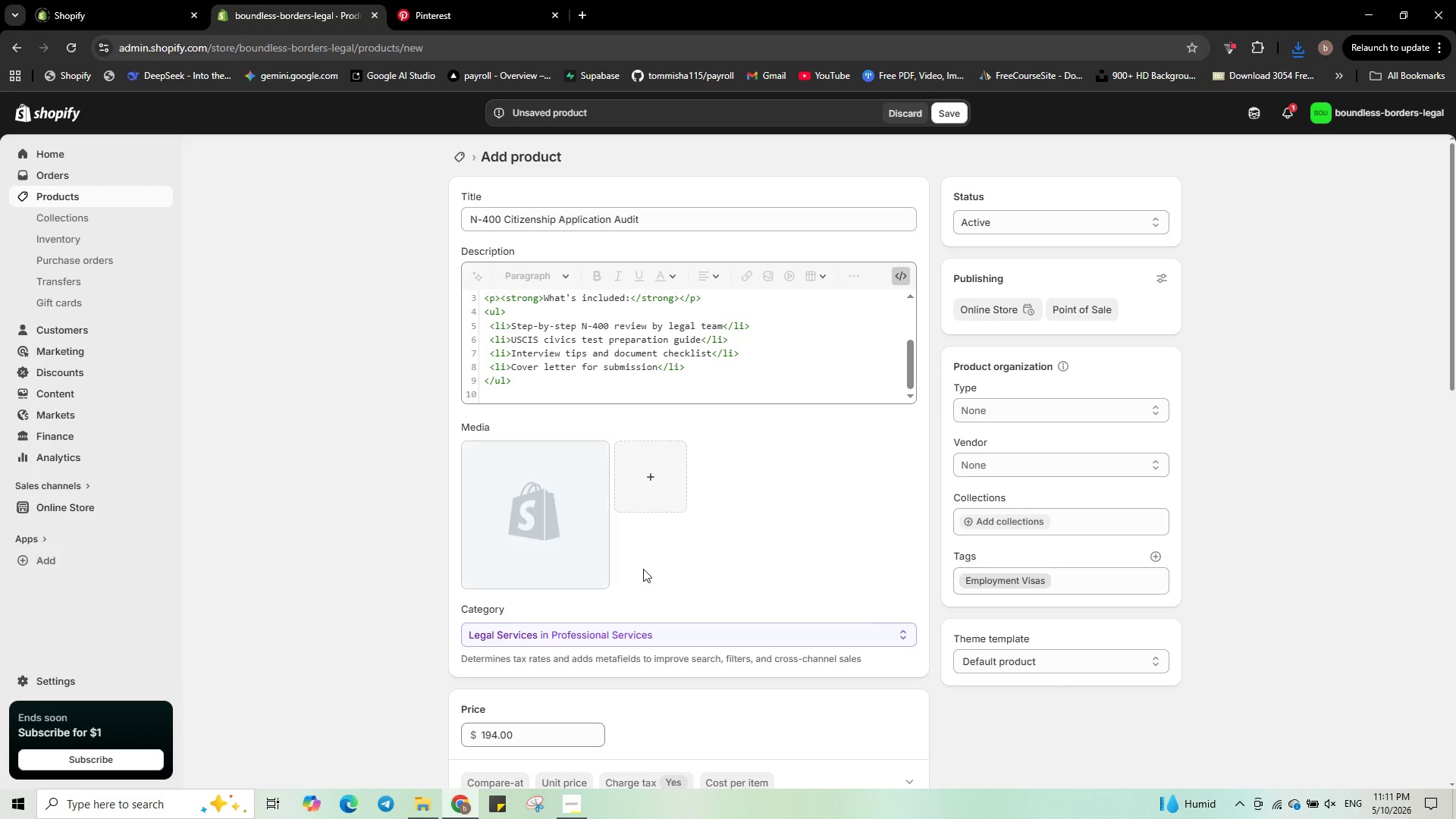 
wait(11.47)
 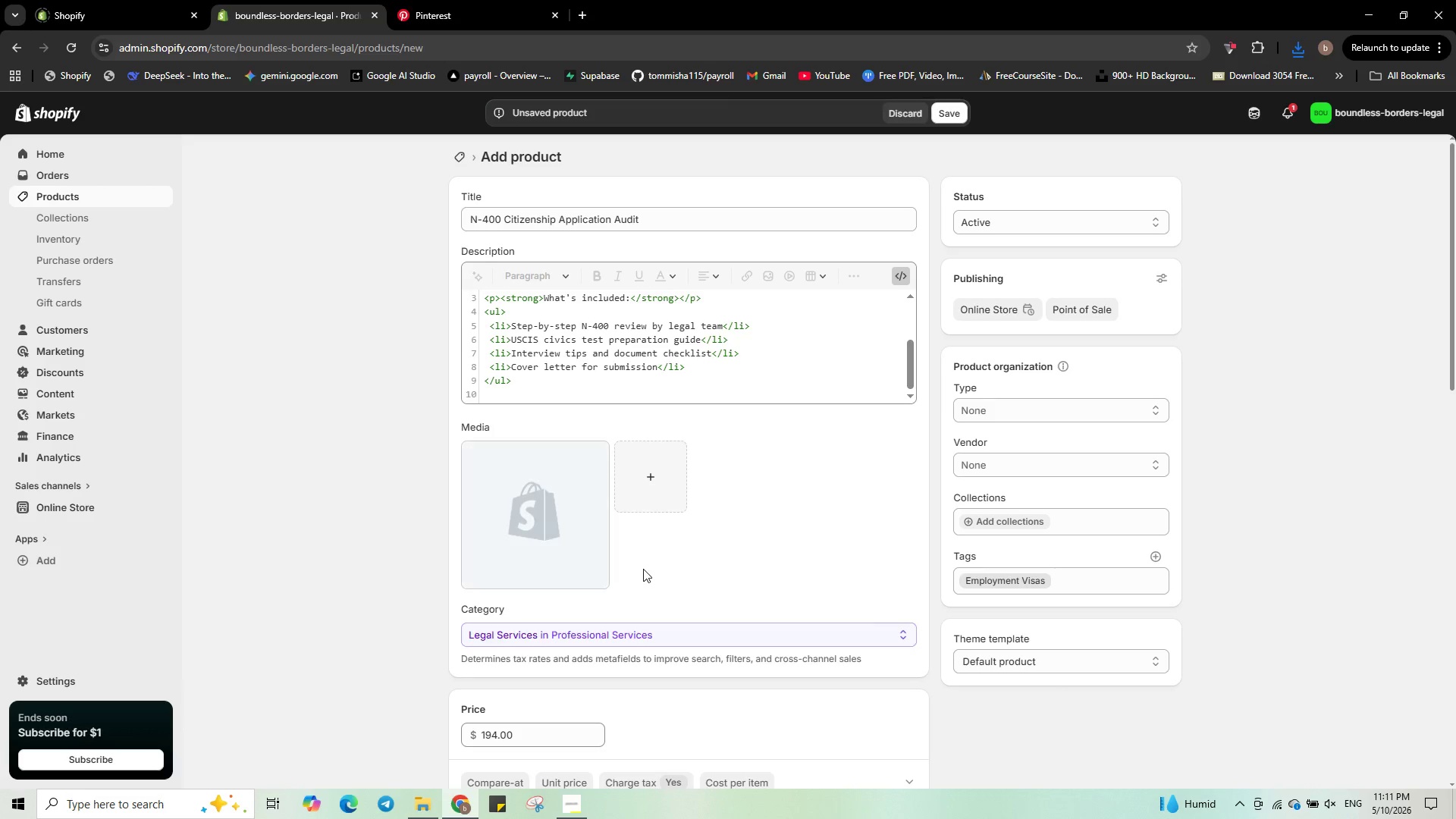 
left_click([560, 523])
 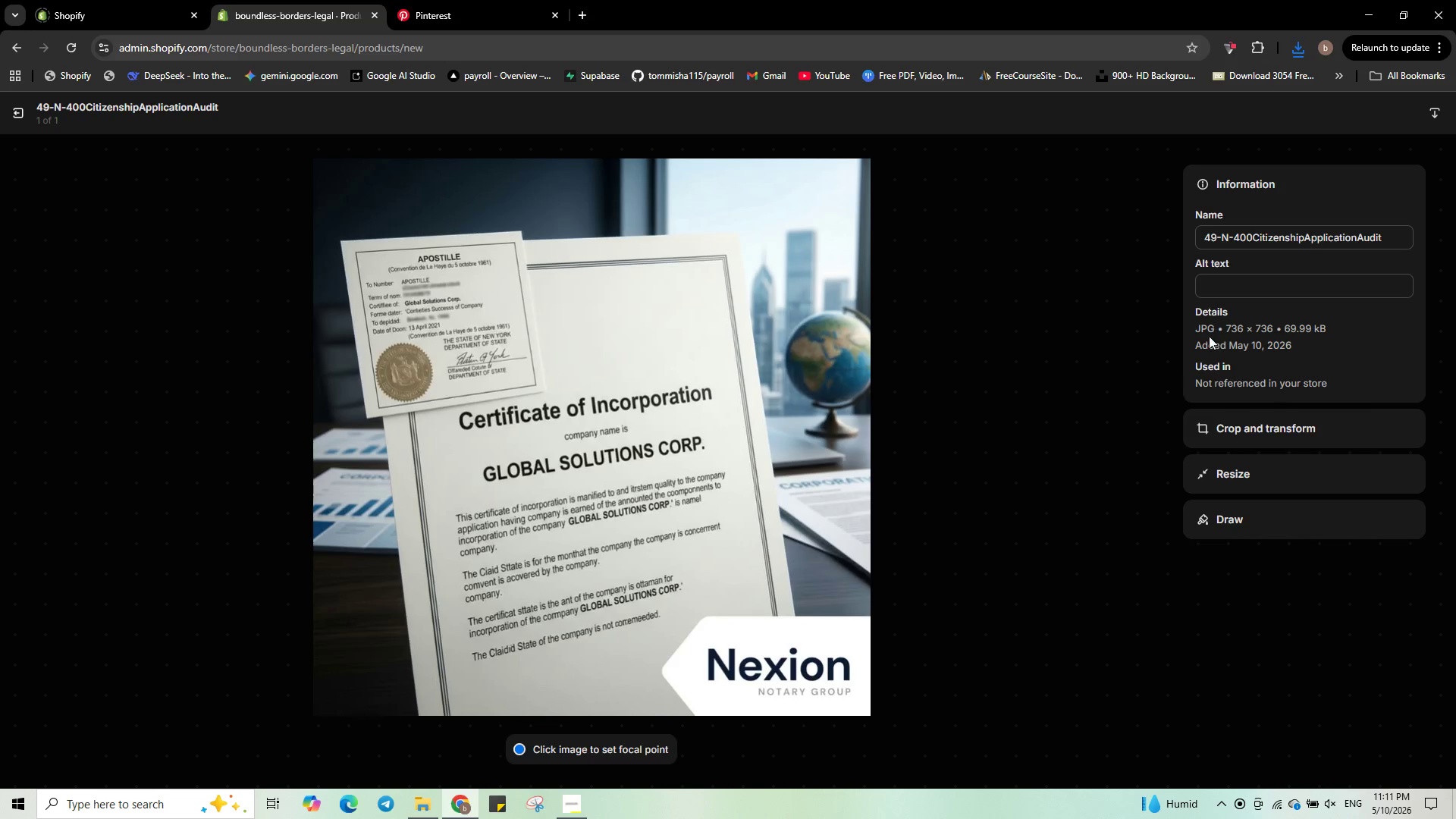 
left_click([1244, 284])
 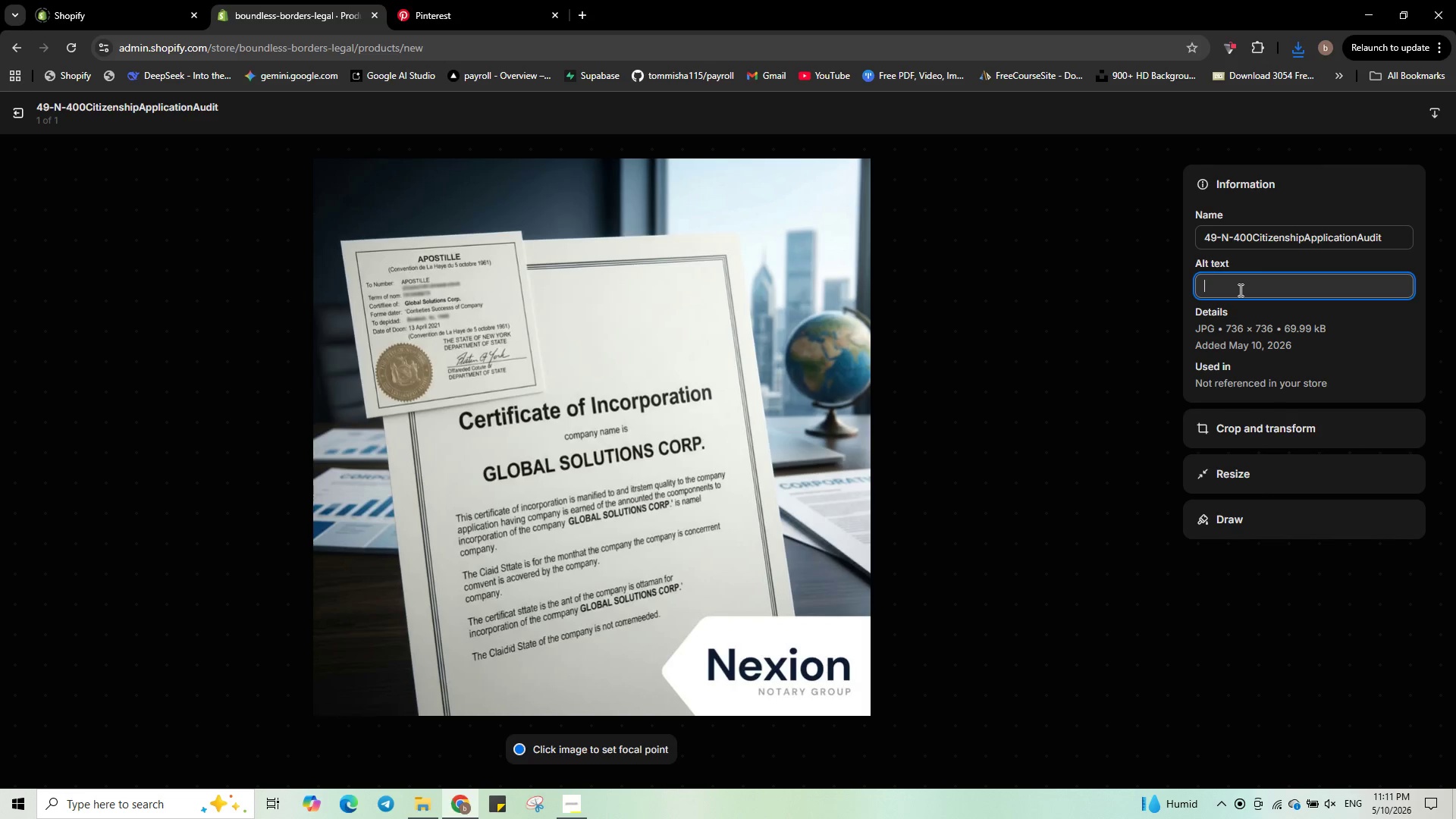 
type(N-400 citizenship application audit )
 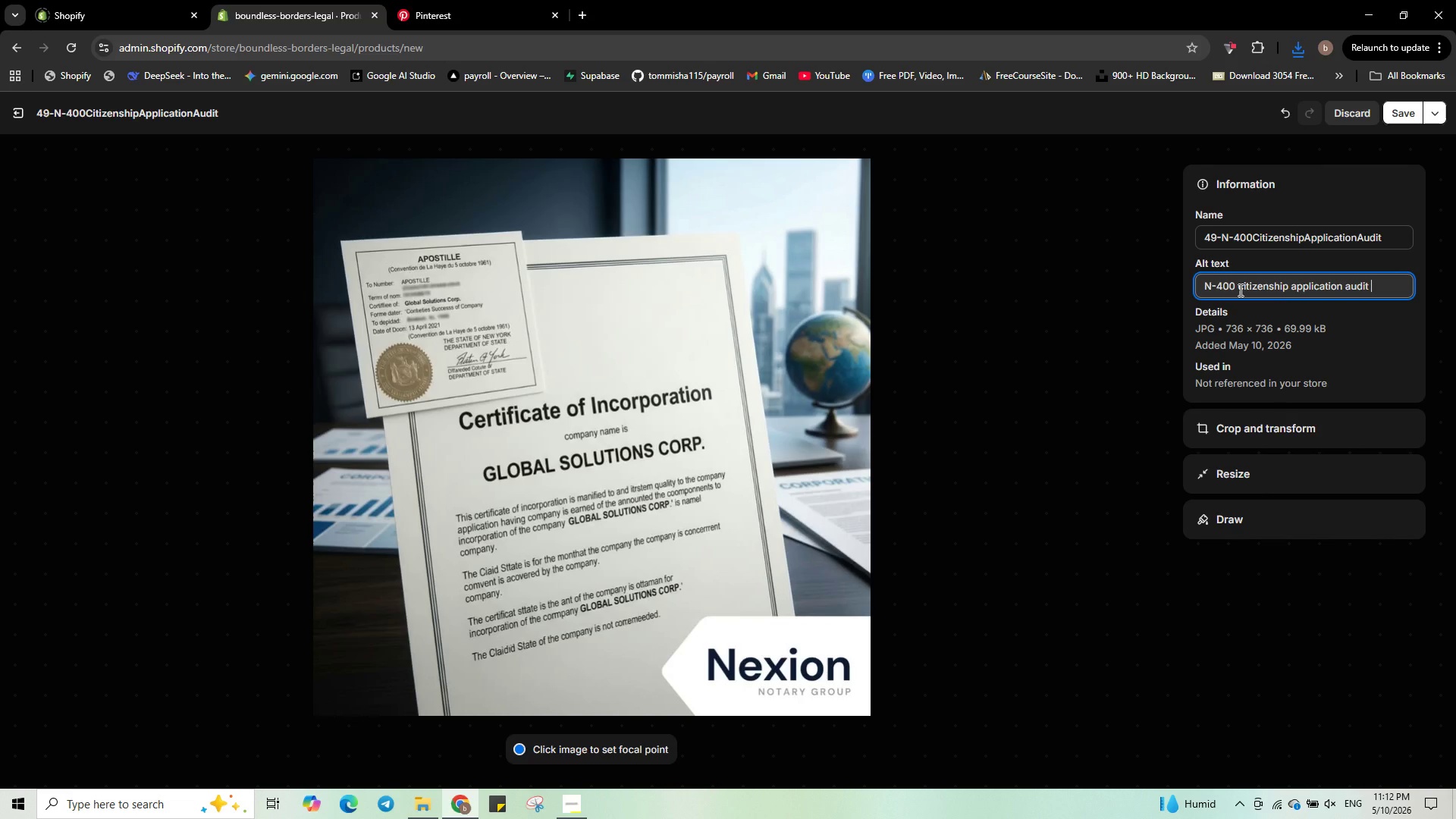 
type(icon - employment visa legal service )
 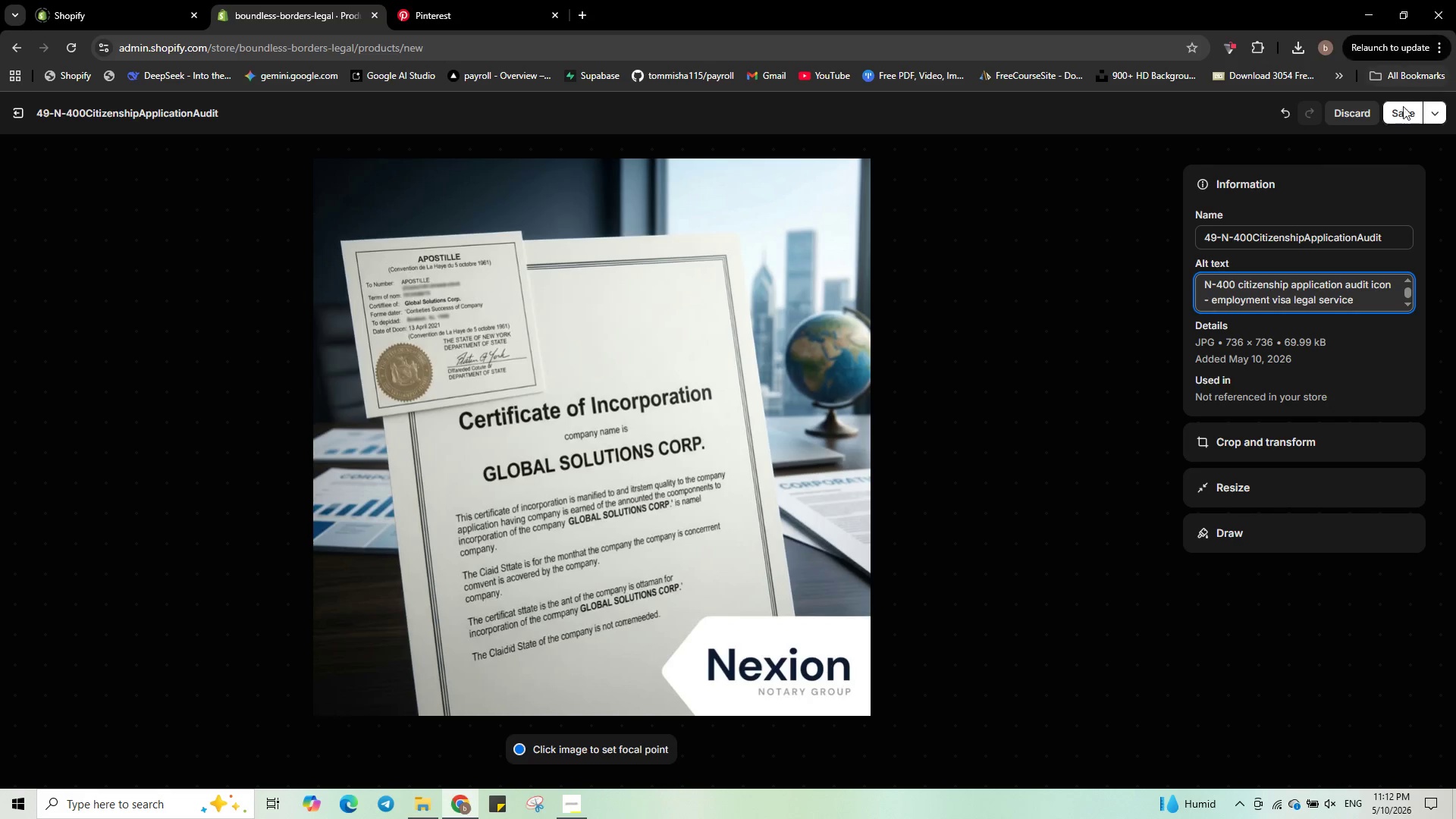 
left_click([1400, 113])
 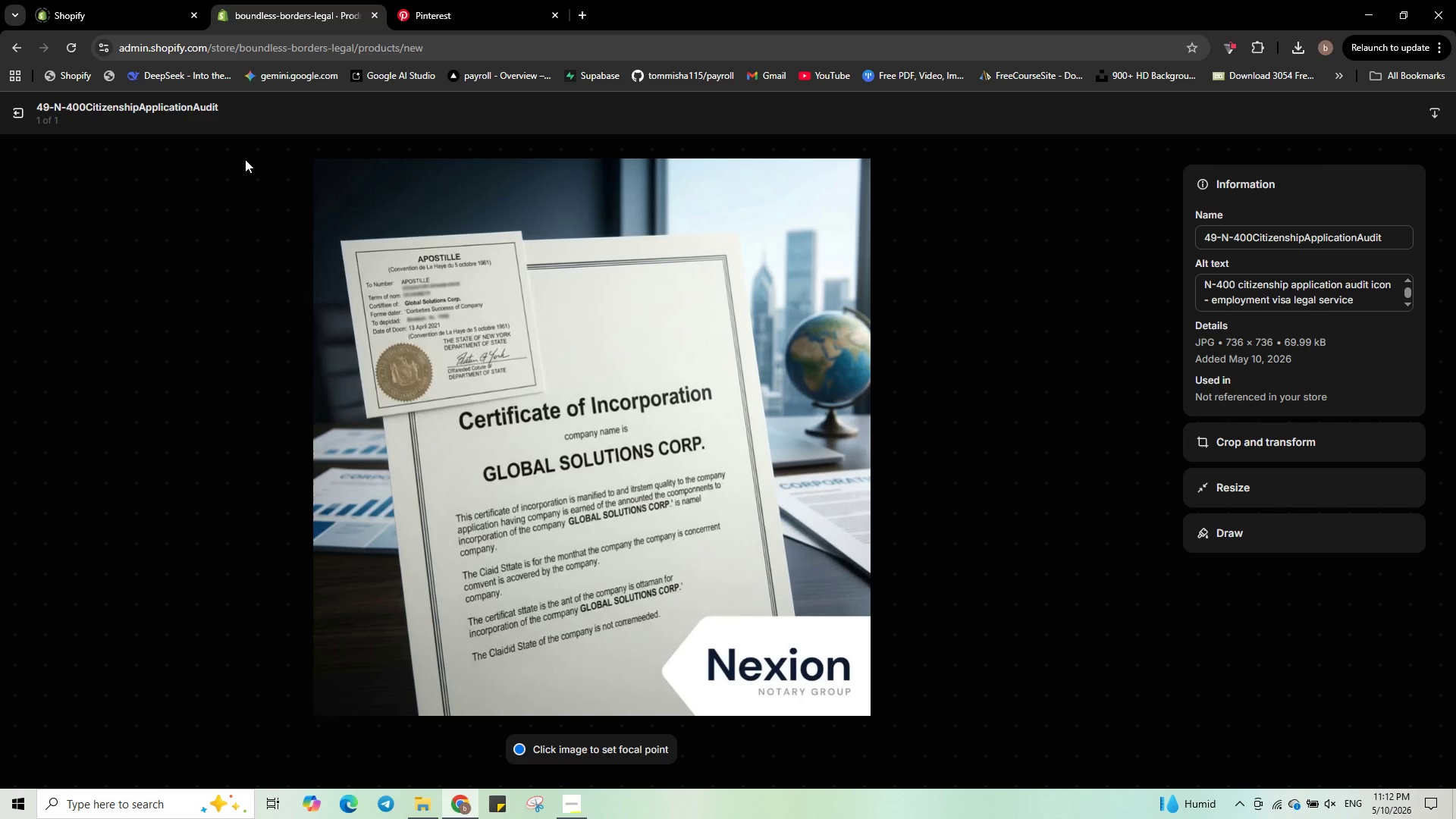 
left_click([22, 120])
 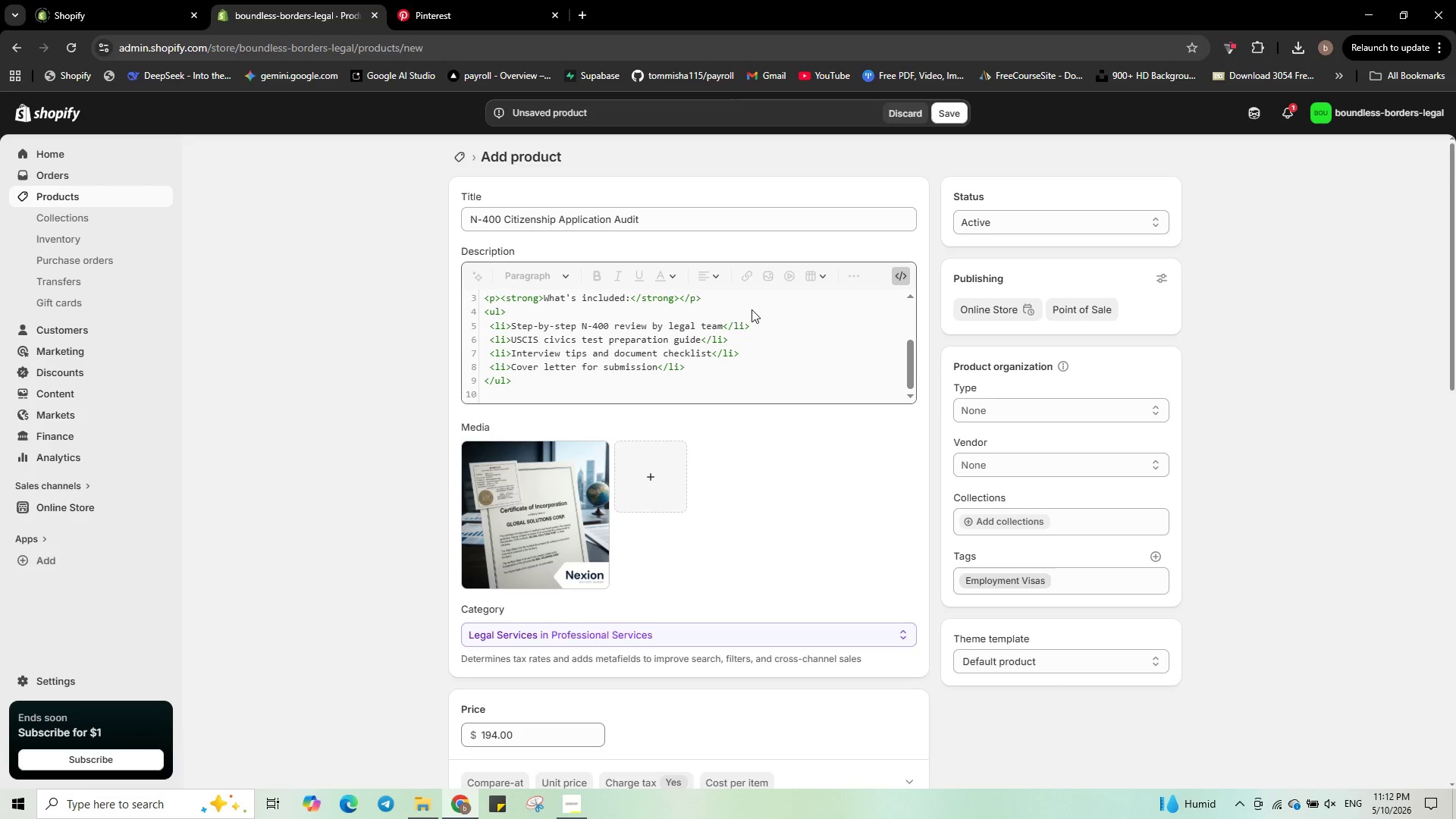 
left_click([705, 372])
 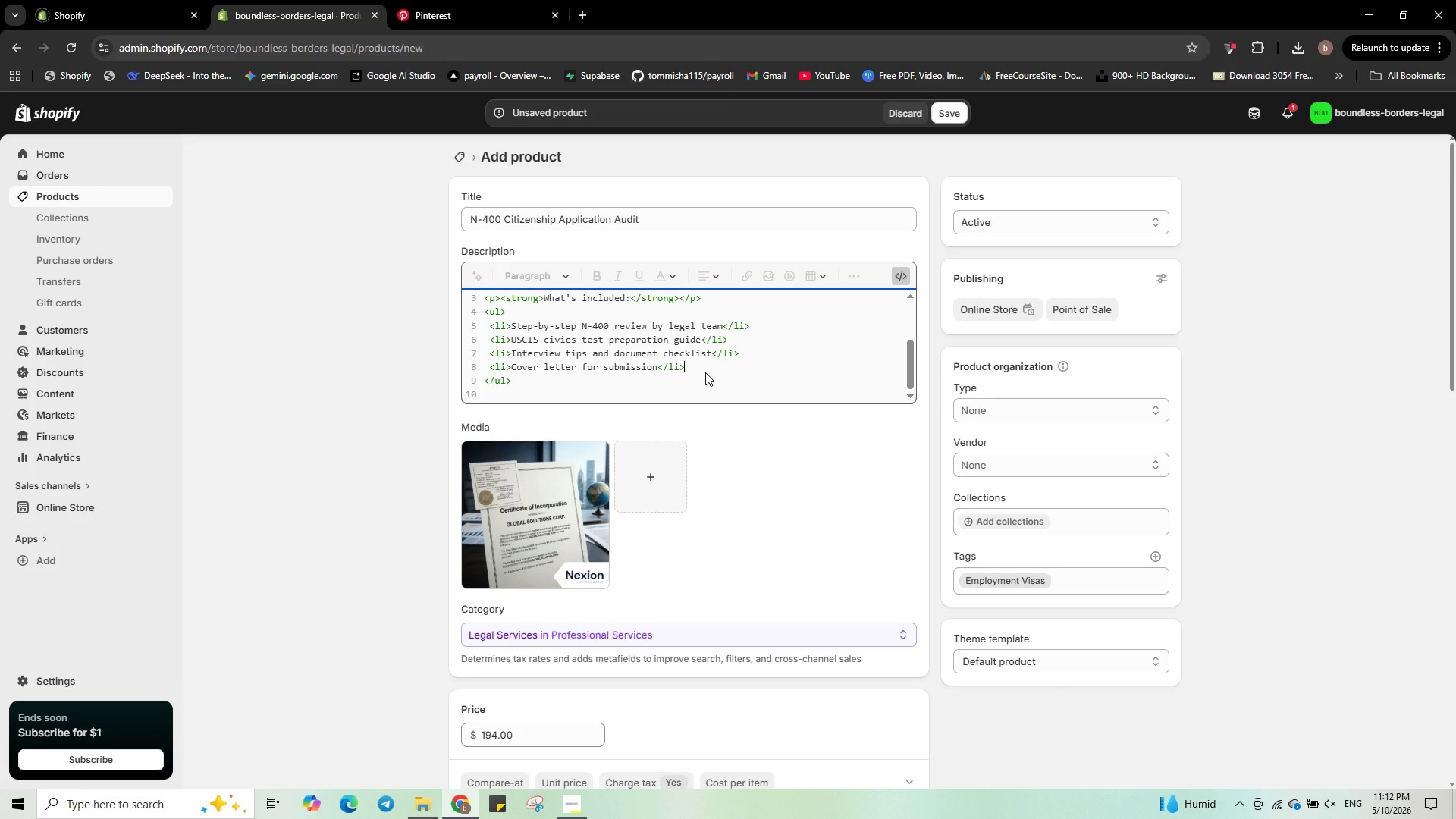 
key(Control+A)
 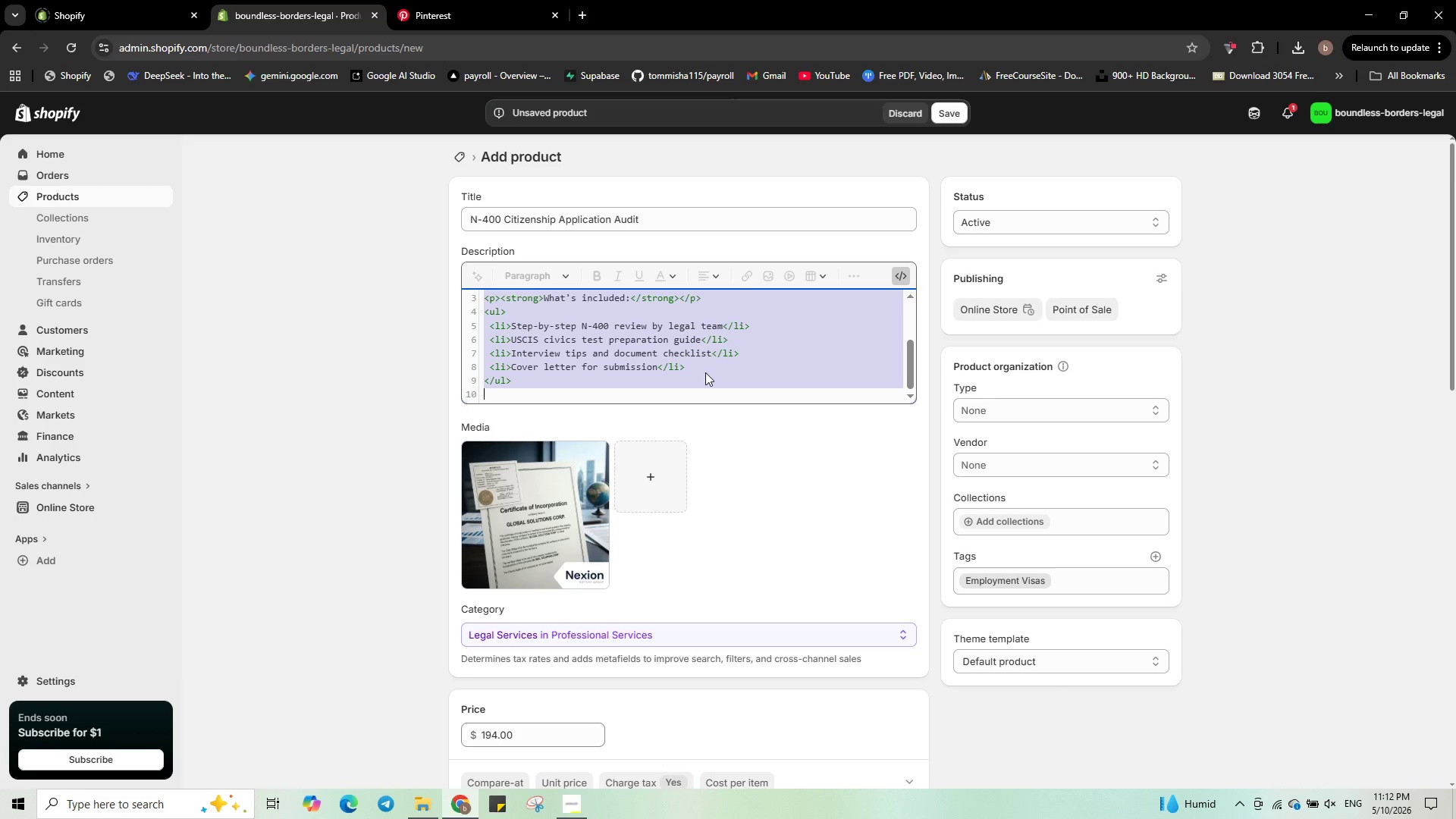 
key(Control+C)
 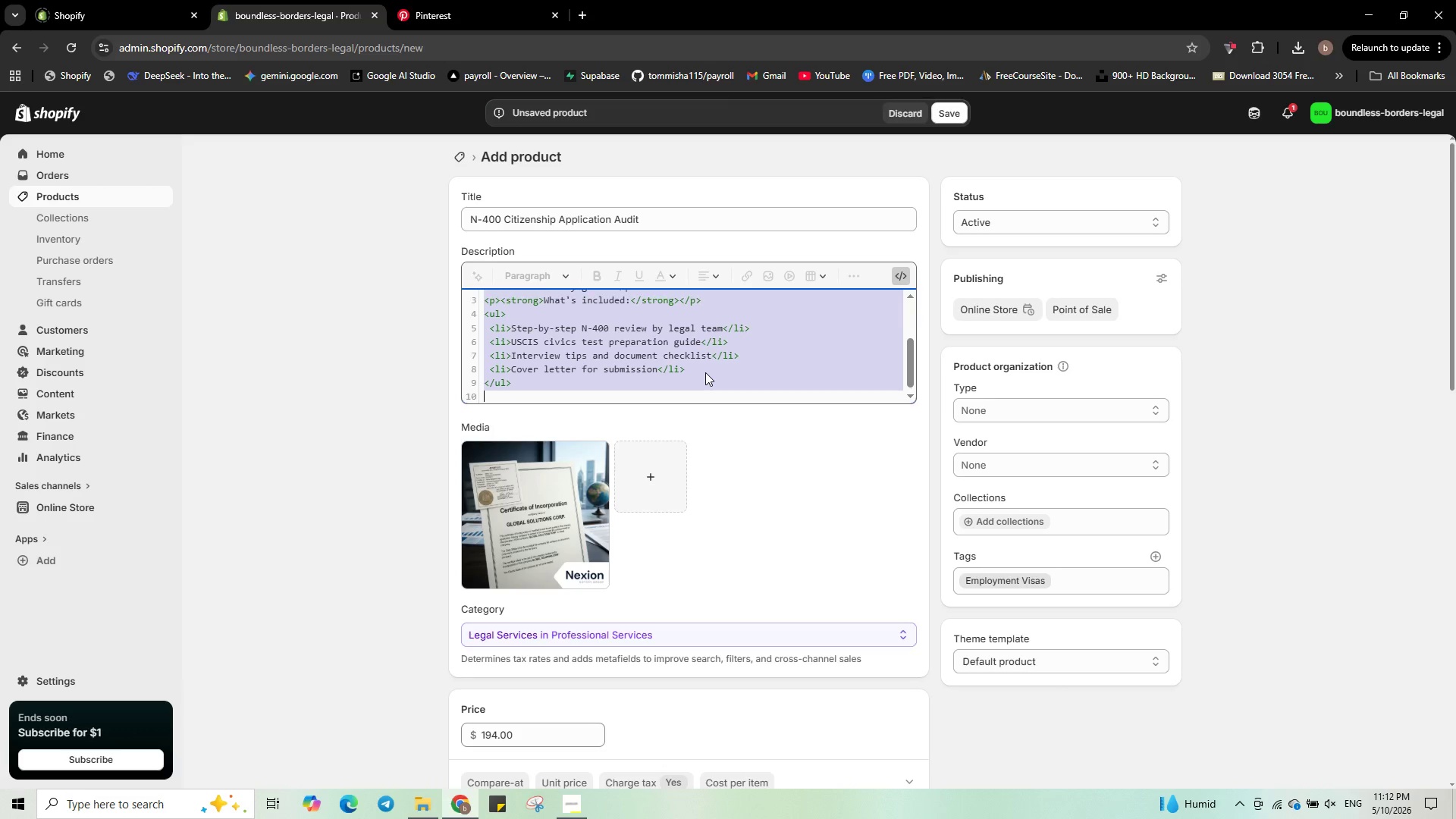 
scroll: coordinate [705, 372], scroll_direction: up, amount: 4.0
 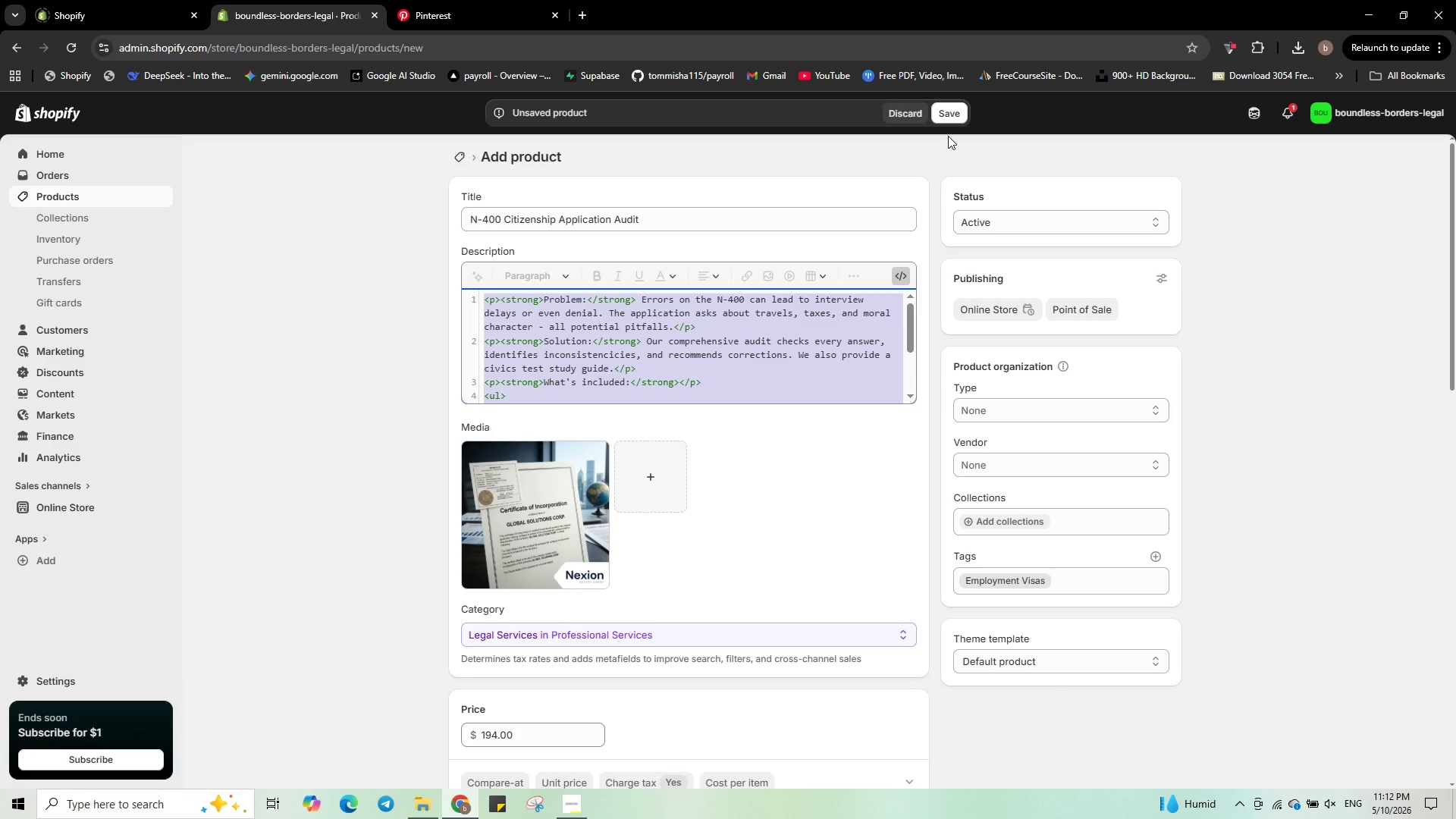 
left_click([949, 109])
 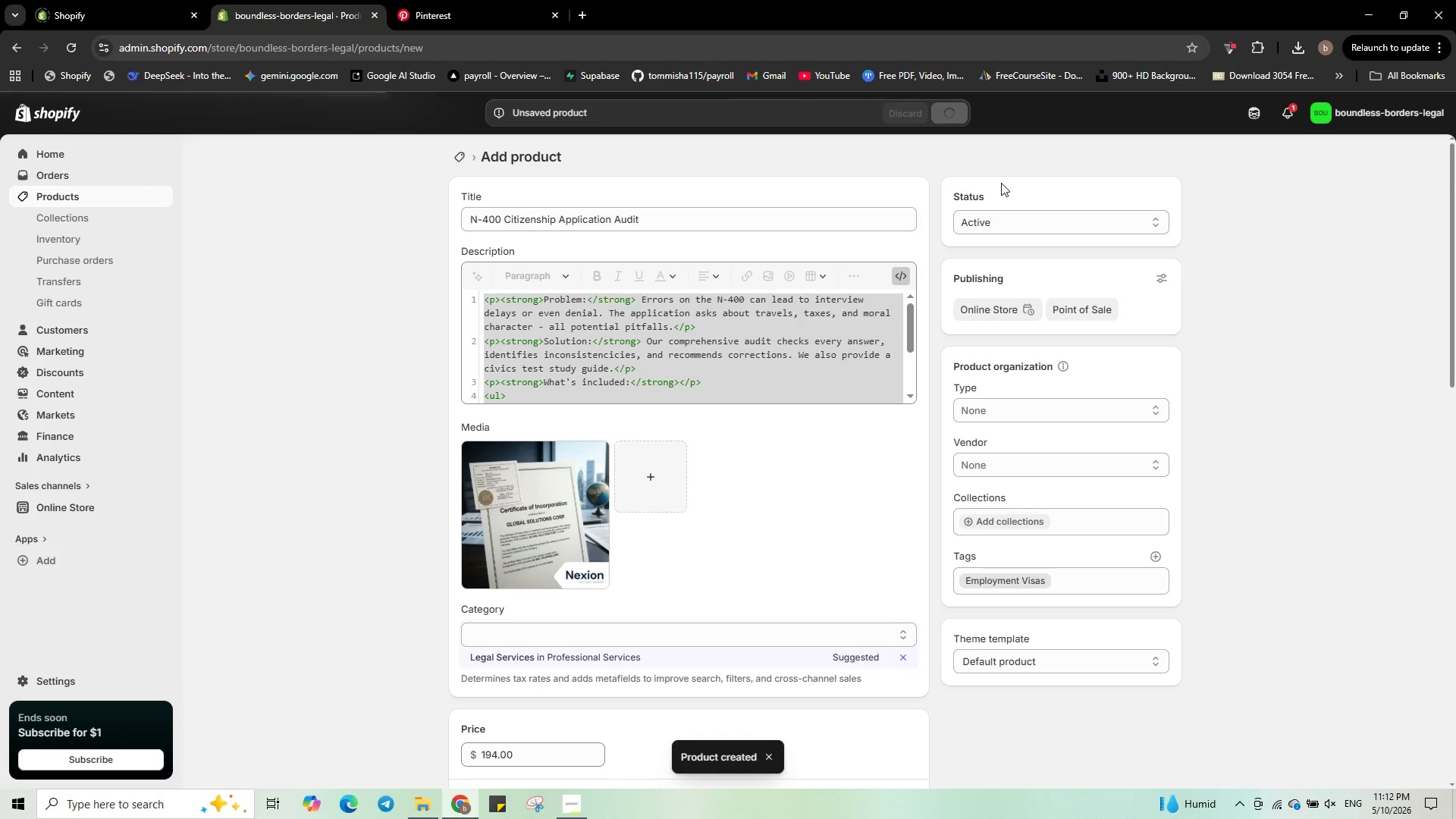 
wait(11.45)
 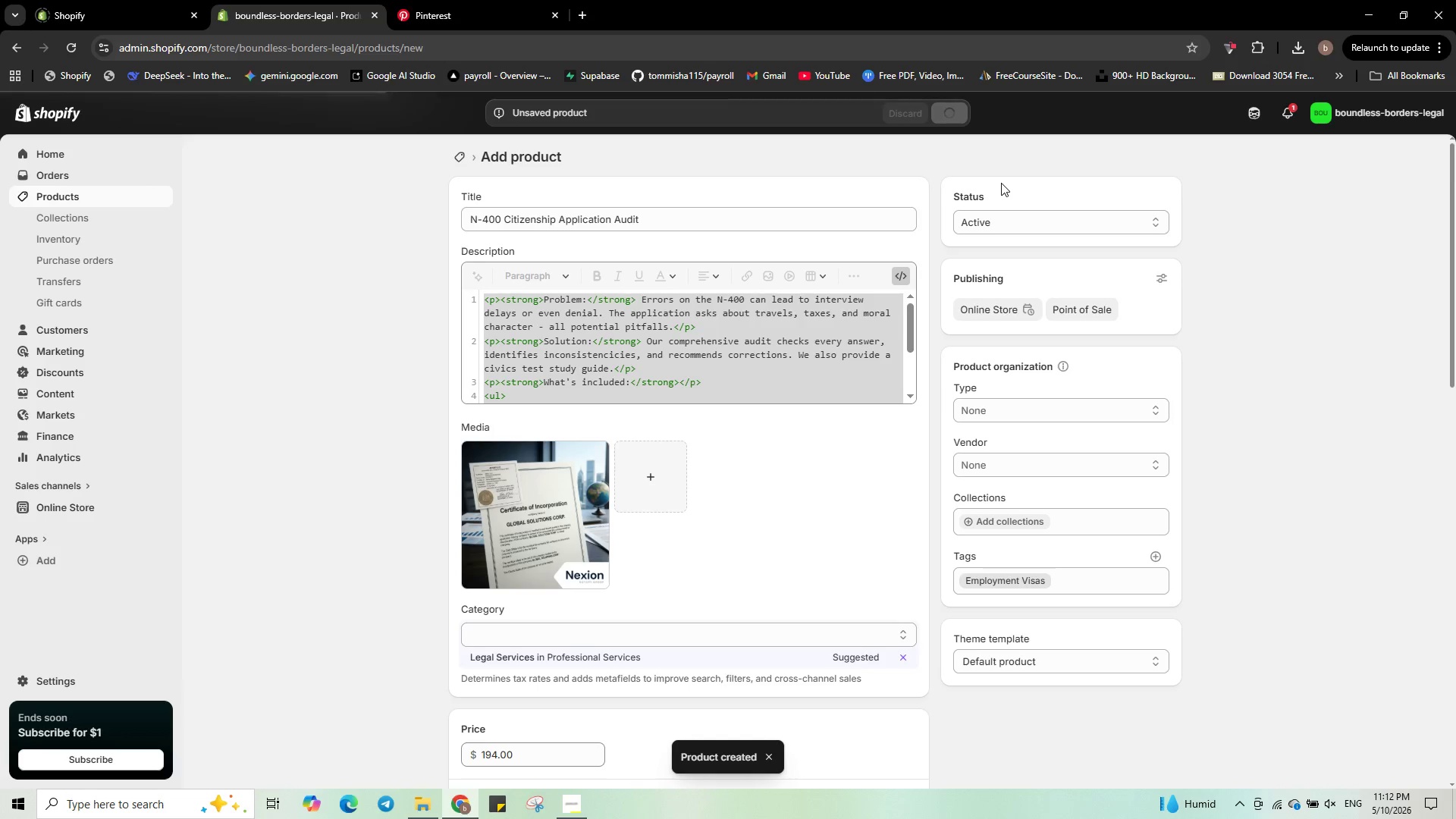 
left_click([578, 809])